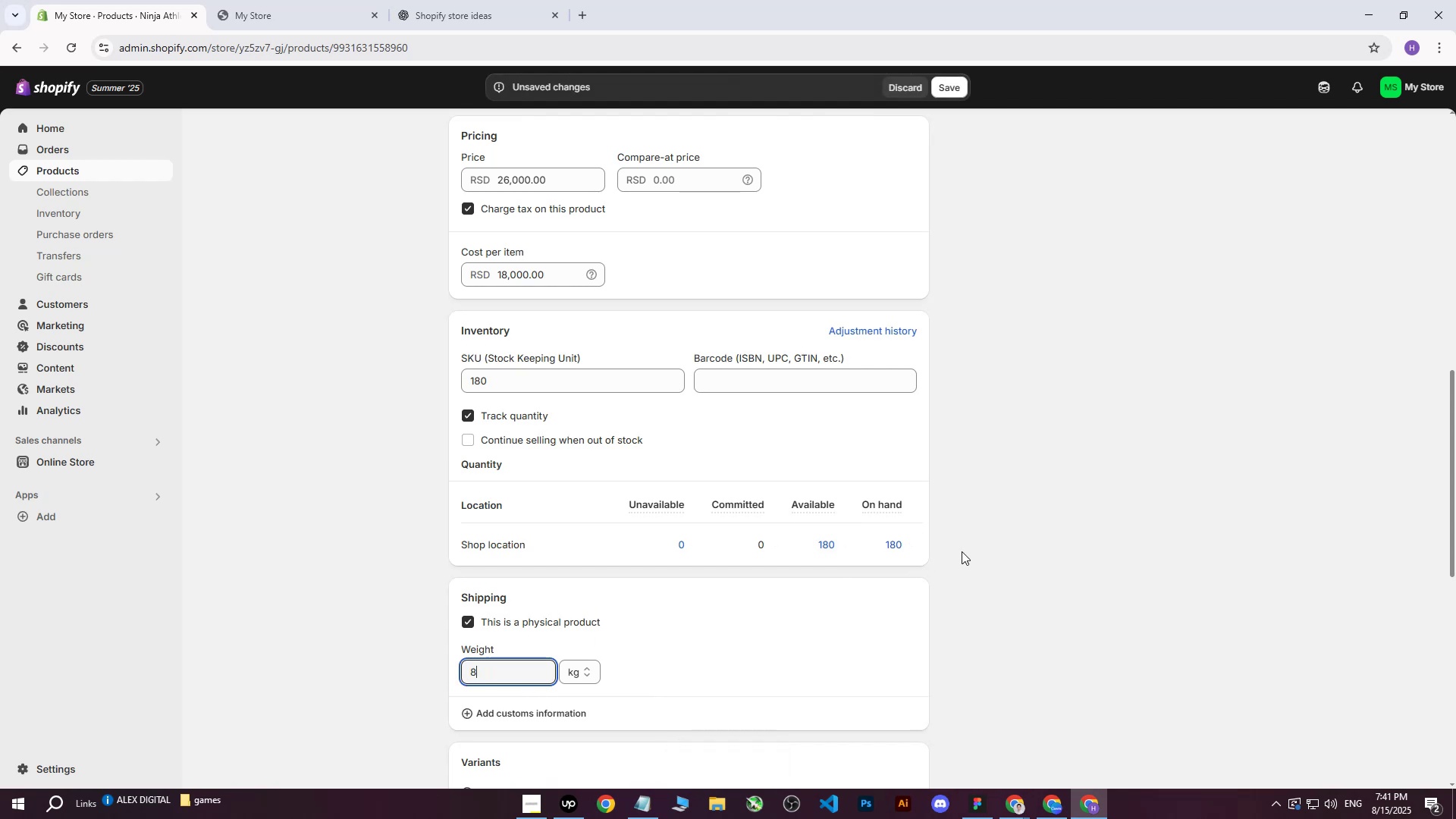 
double_click([962, 551])
 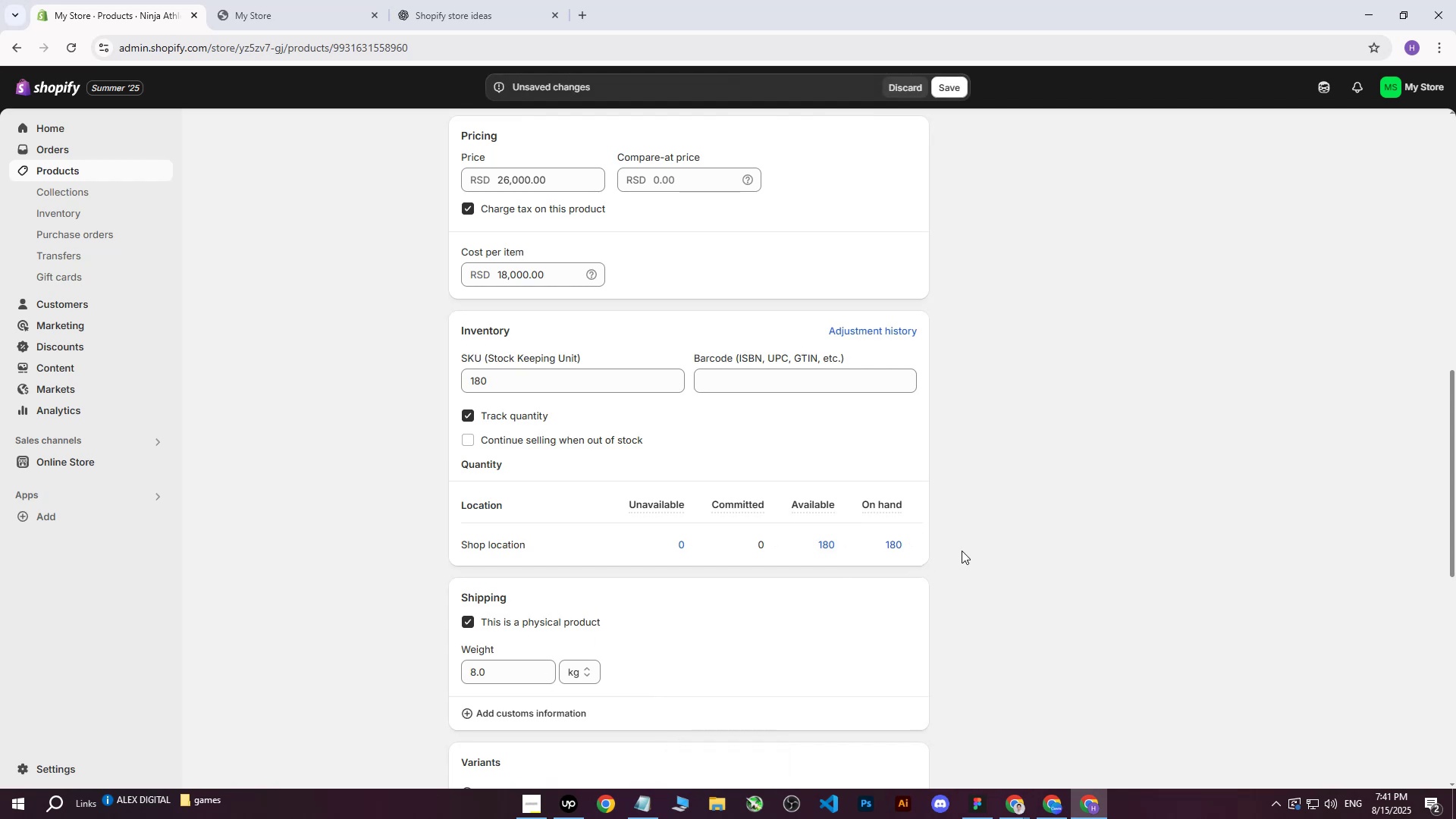 
scroll: coordinate [827, 558], scroll_direction: down, amount: 5.0
 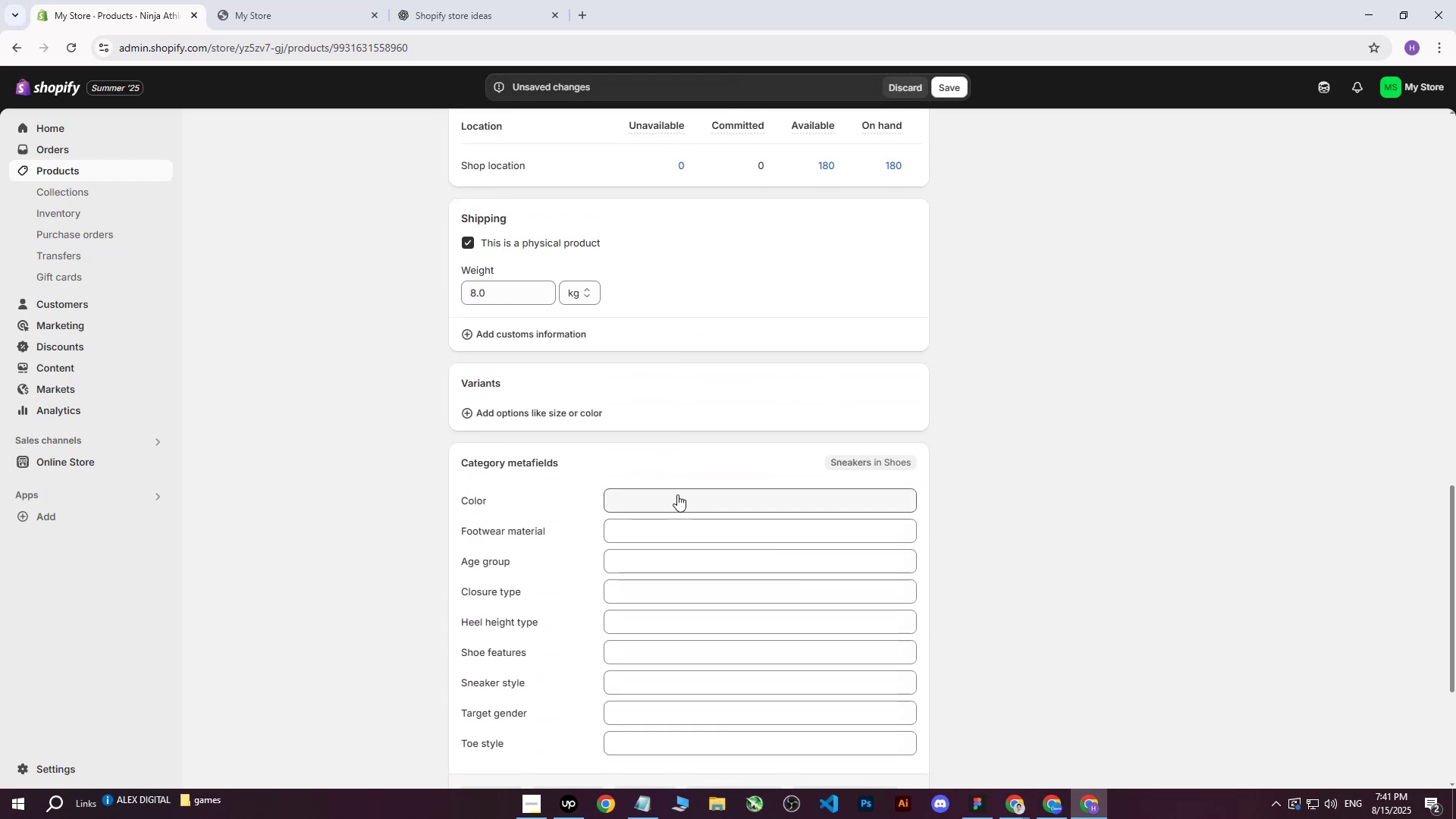 
left_click([677, 494])
 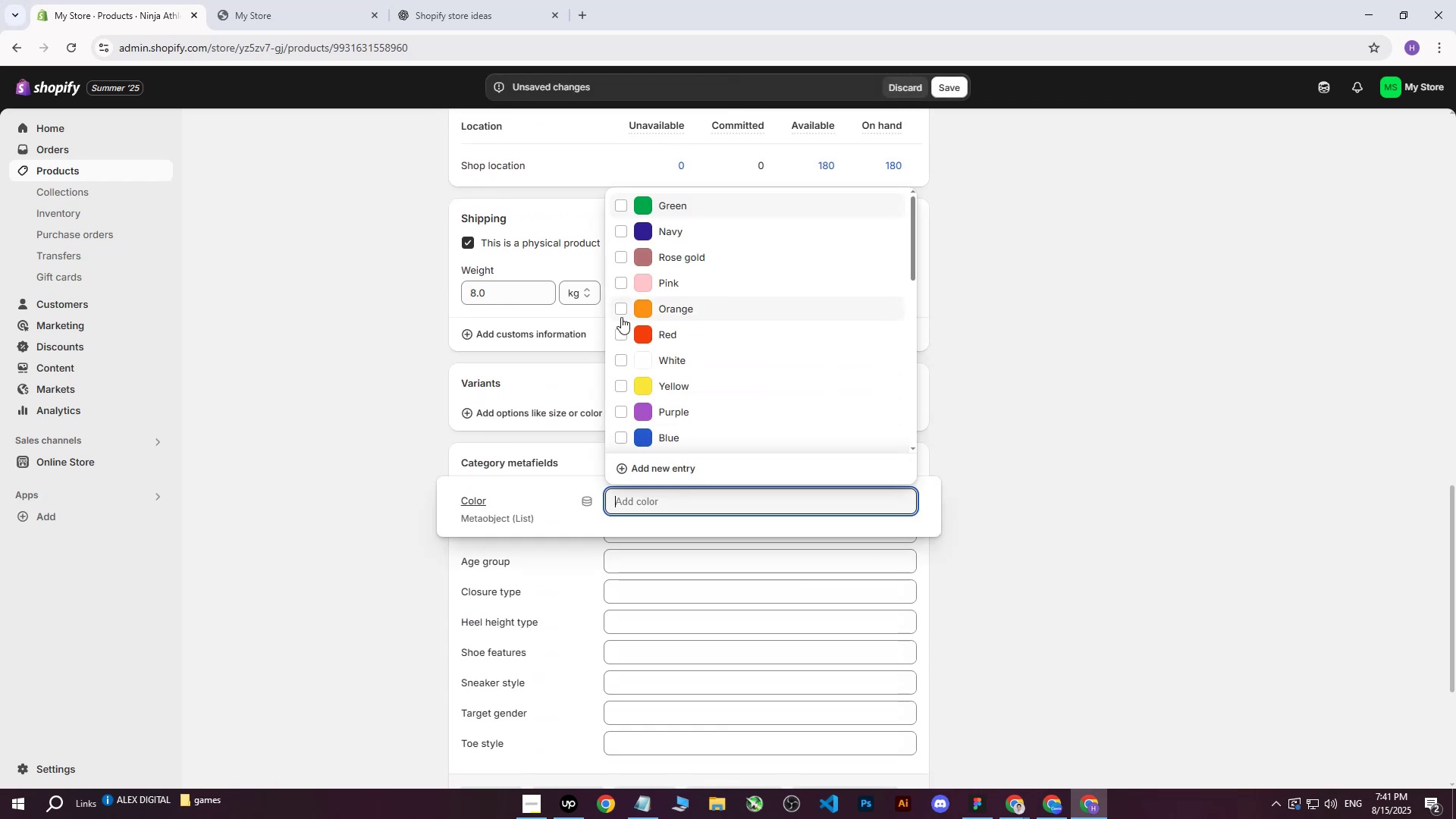 
double_click([623, 337])
 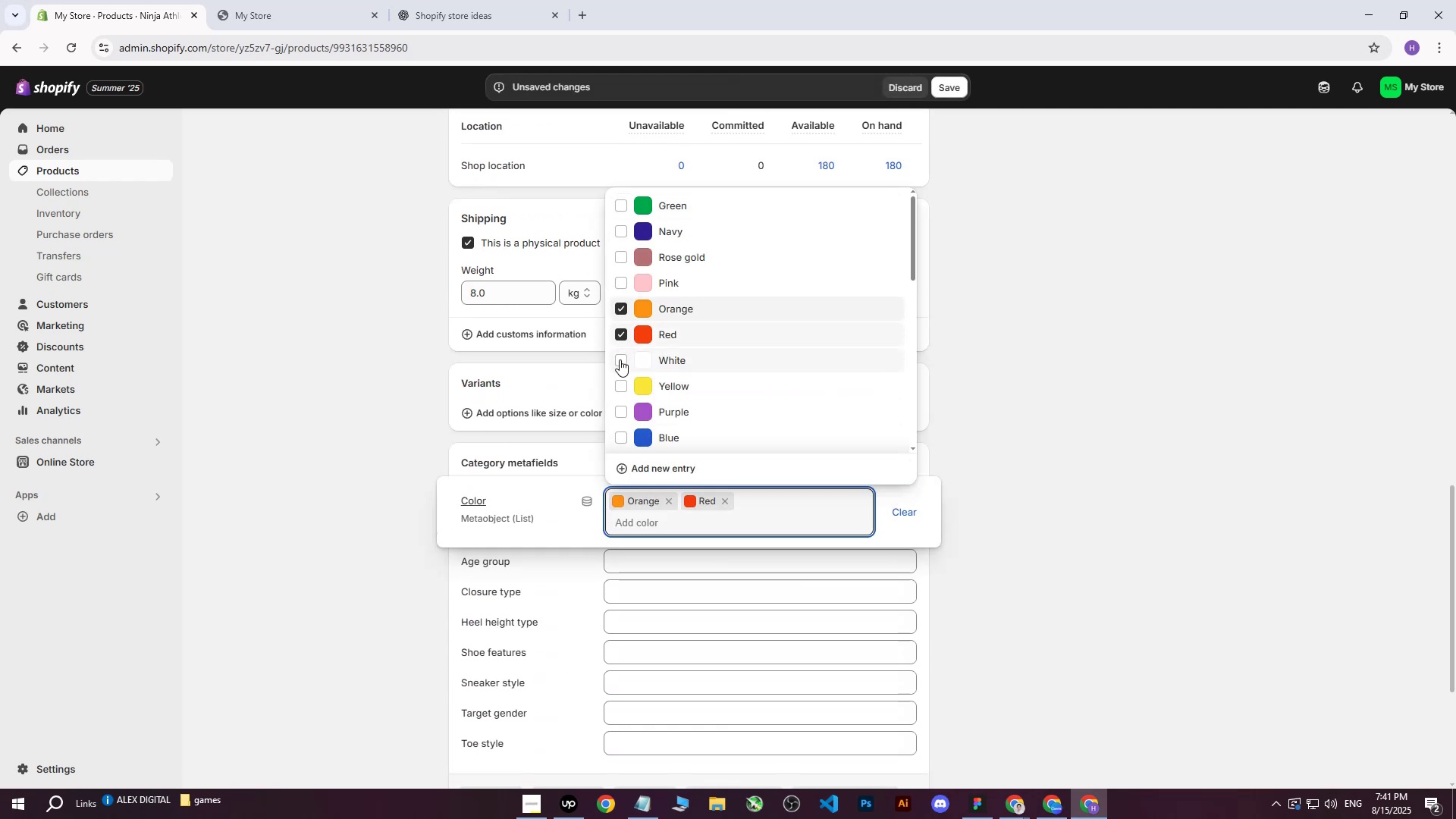 
triple_click([620, 359])
 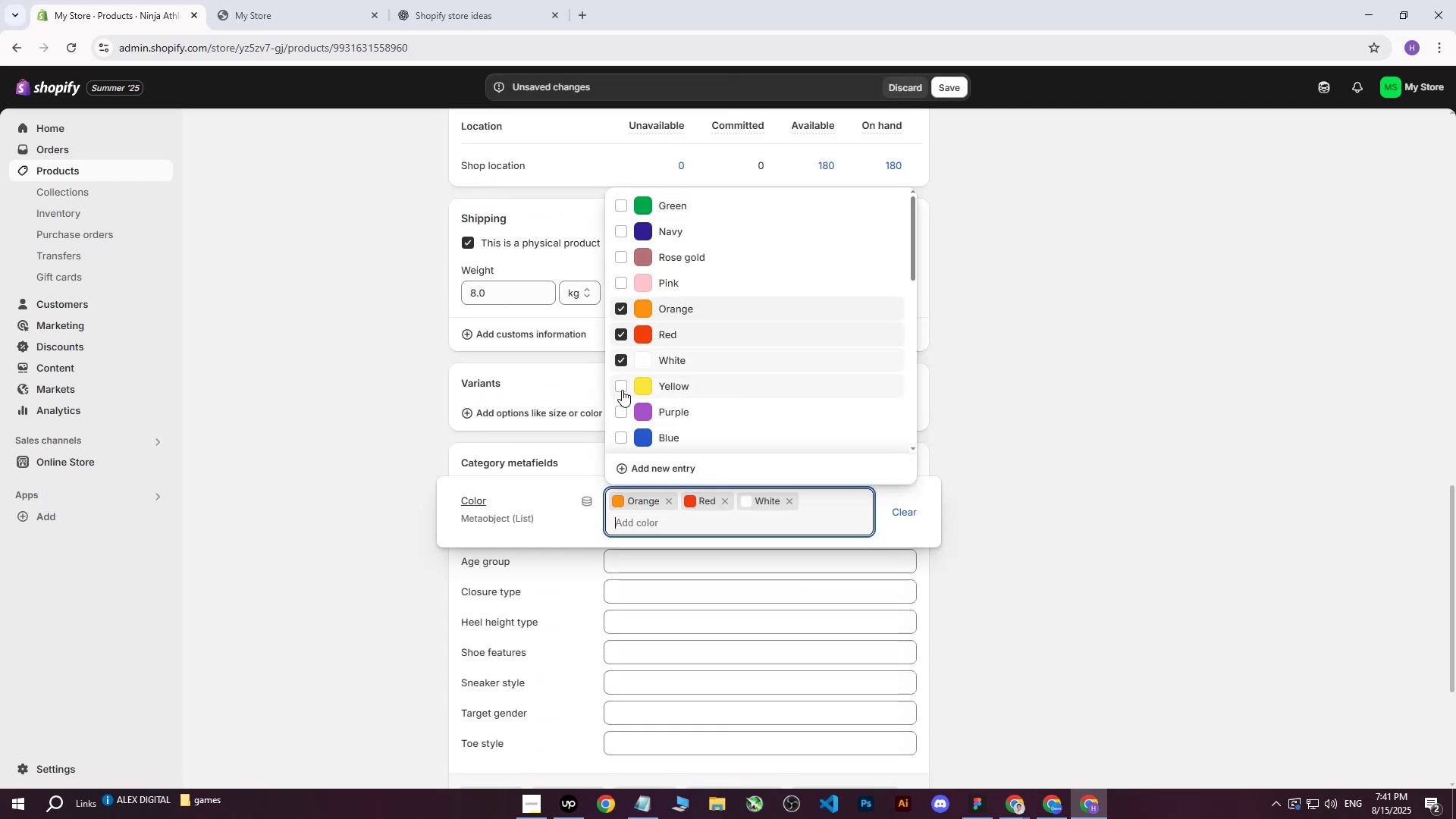 
triple_click([622, 390])
 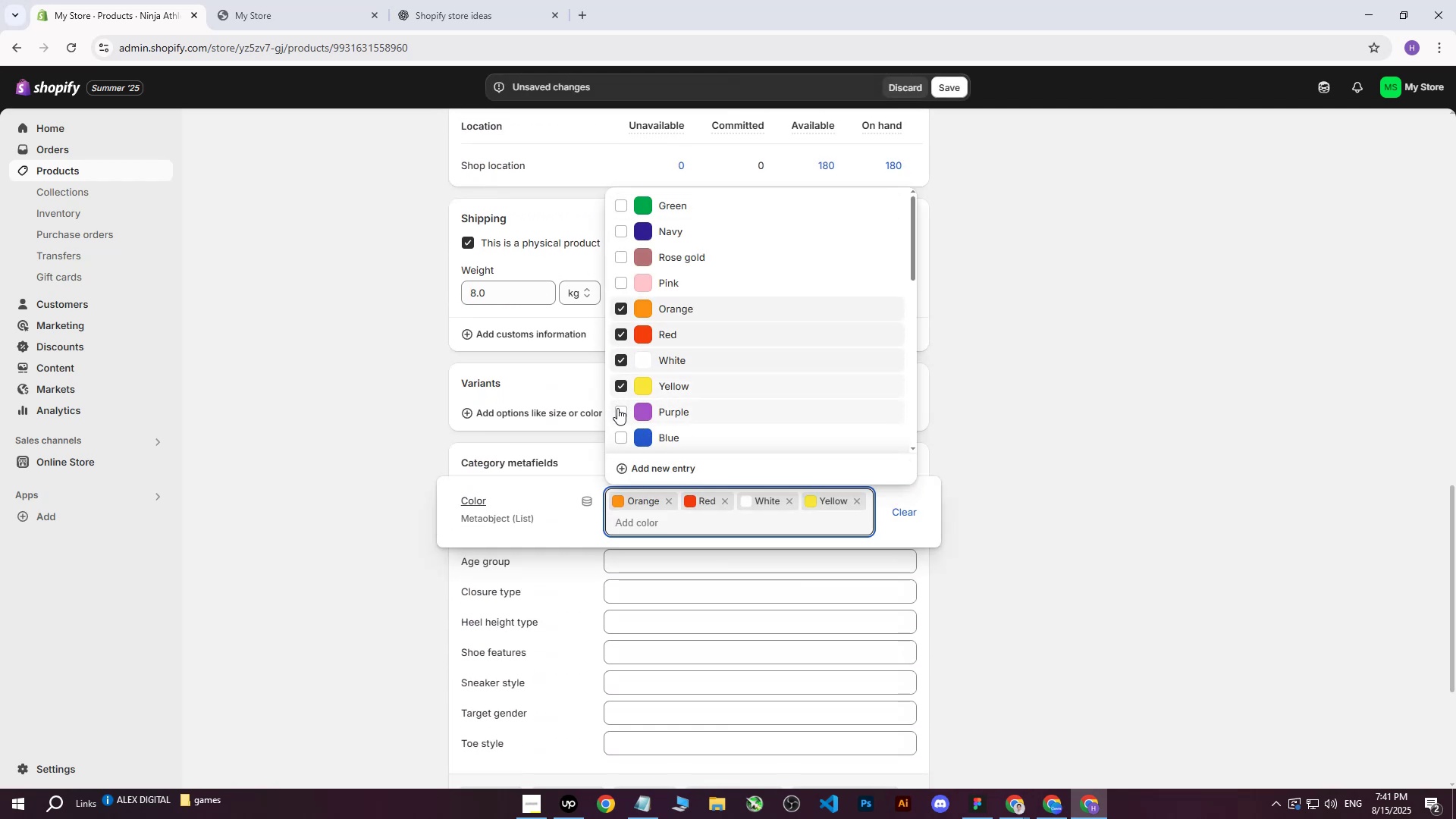 
triple_click([617, 408])
 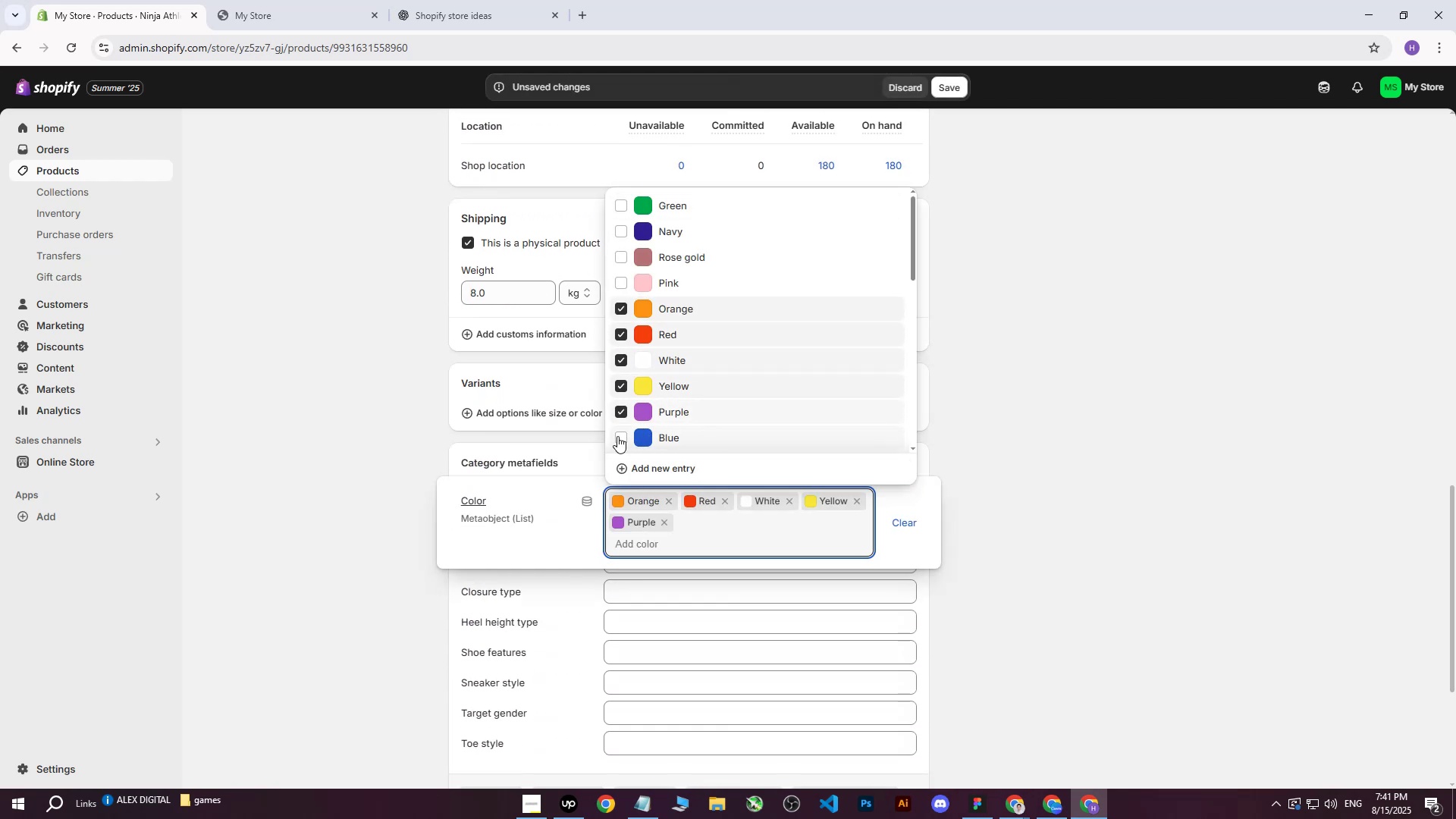 
triple_click([617, 436])
 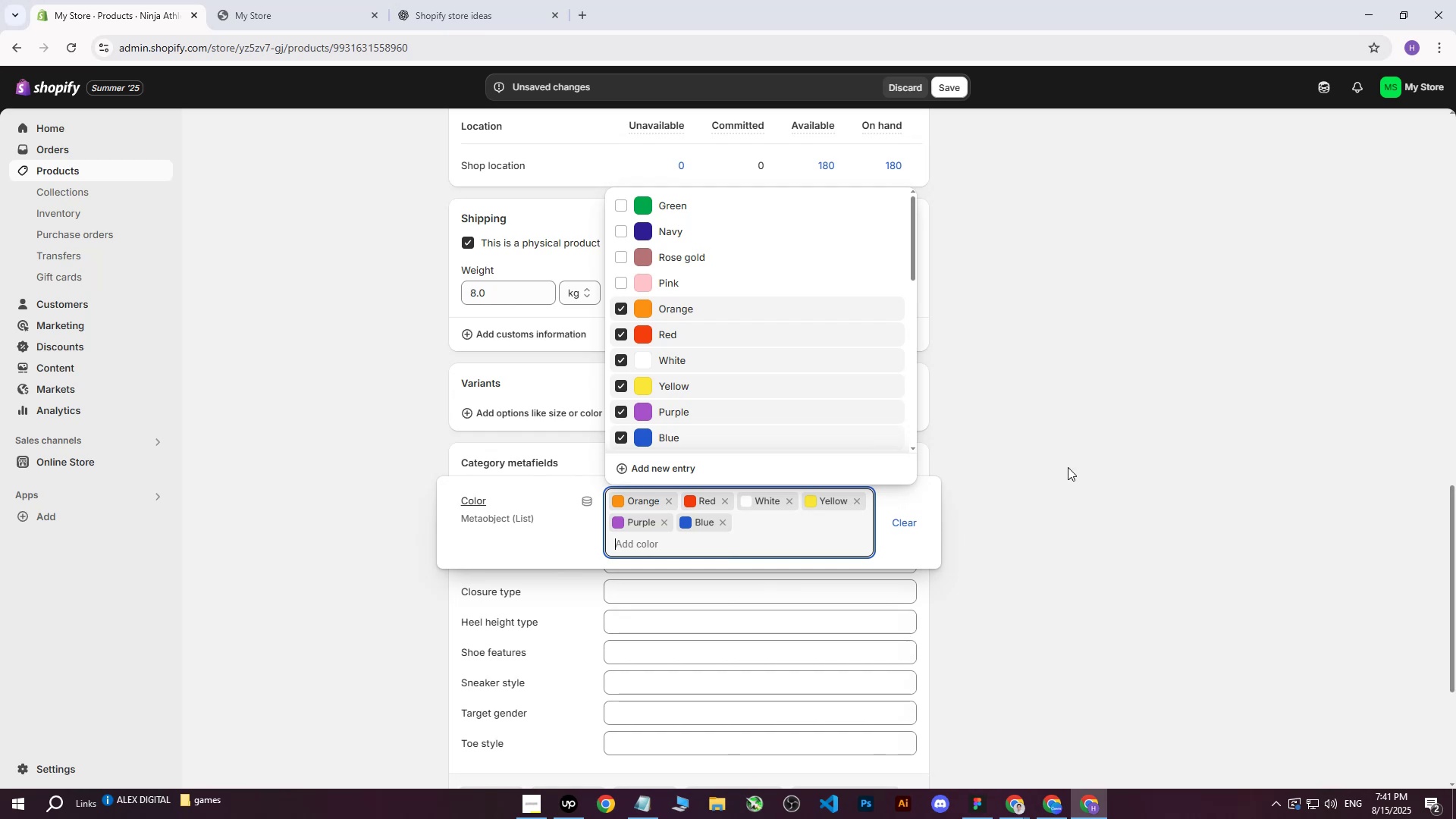 
left_click([1068, 464])
 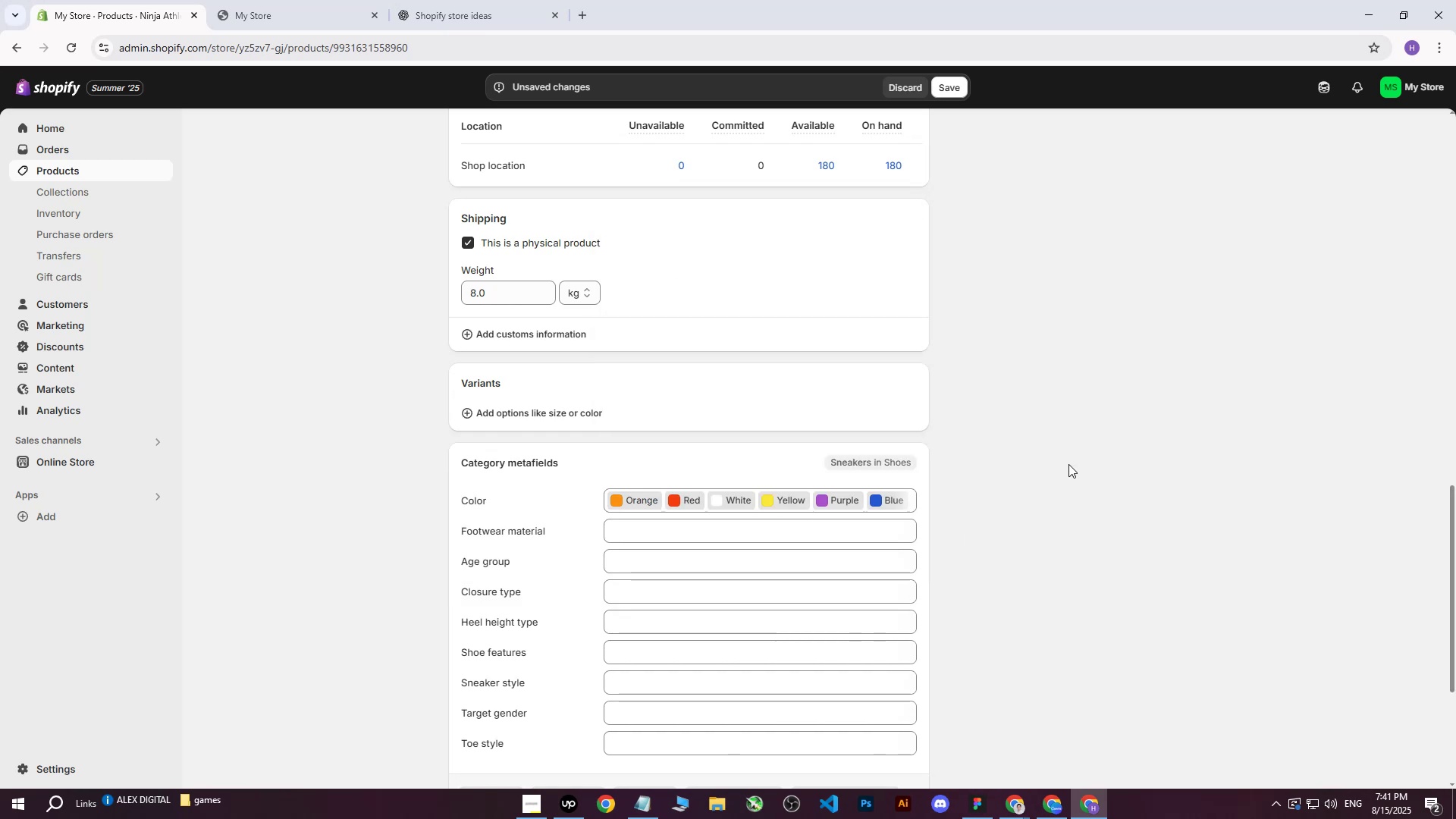 
scroll: coordinate [1065, 465], scroll_direction: up, amount: 12.0
 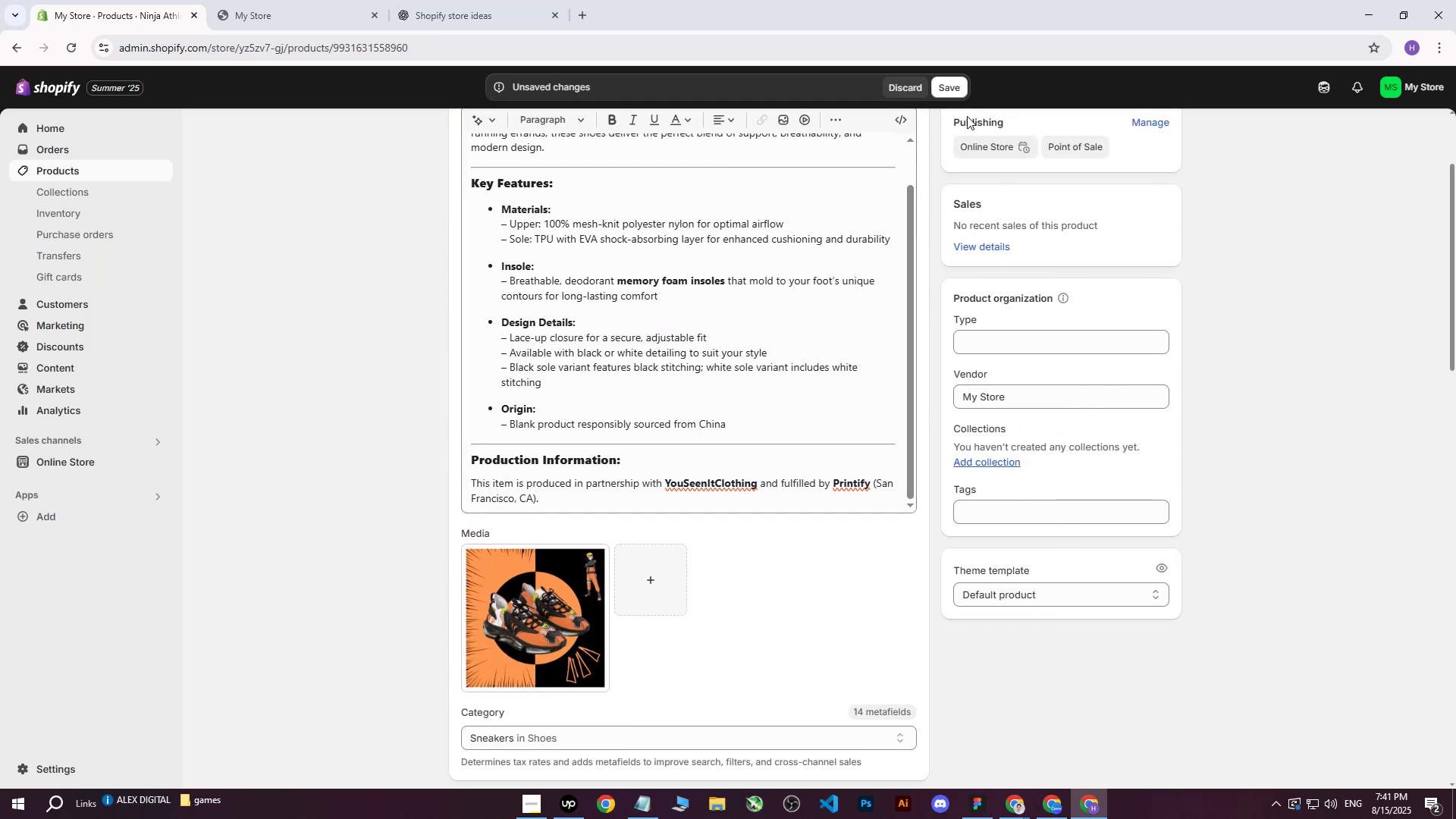 
left_click([958, 84])
 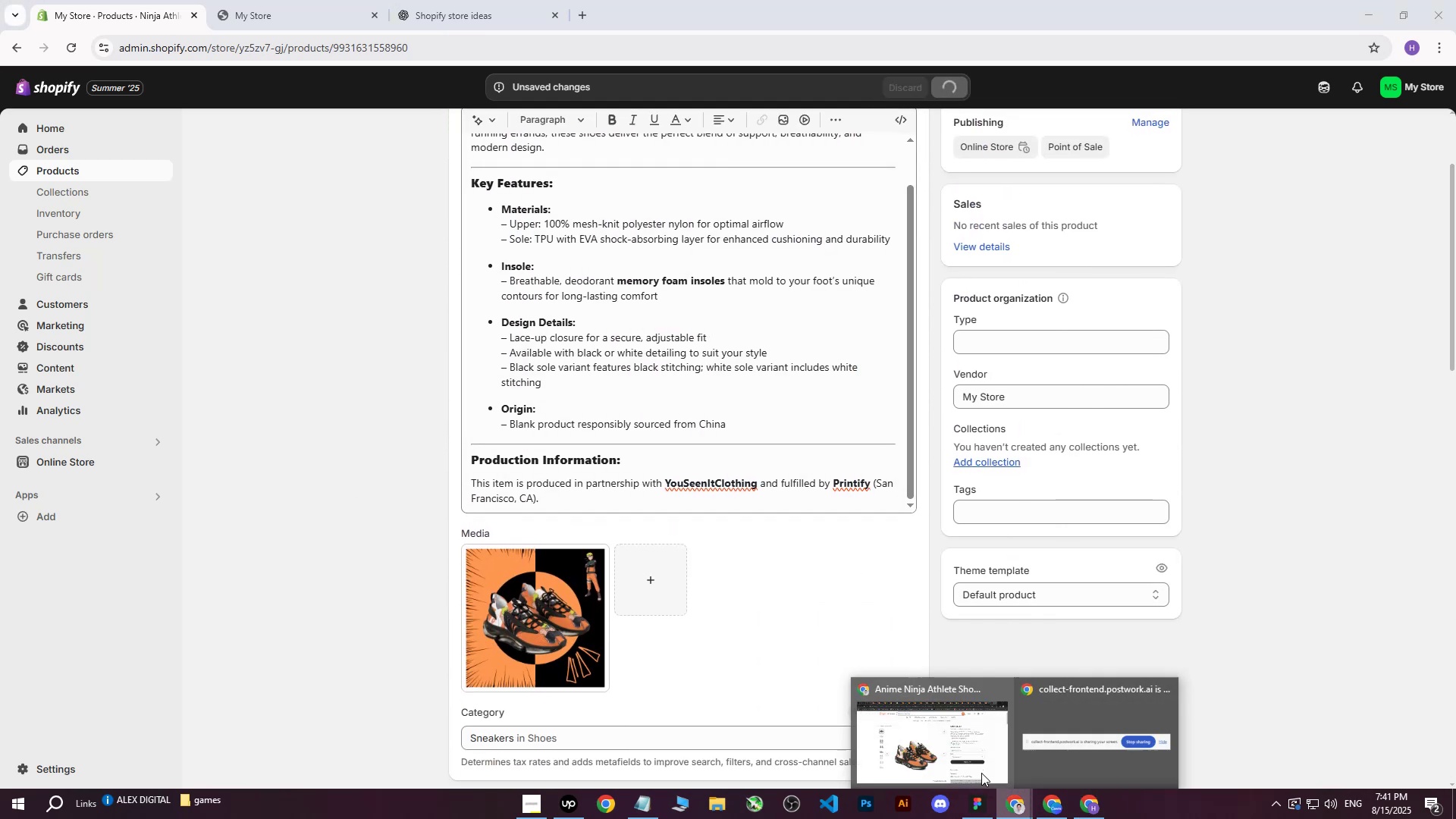 
double_click([921, 730])
 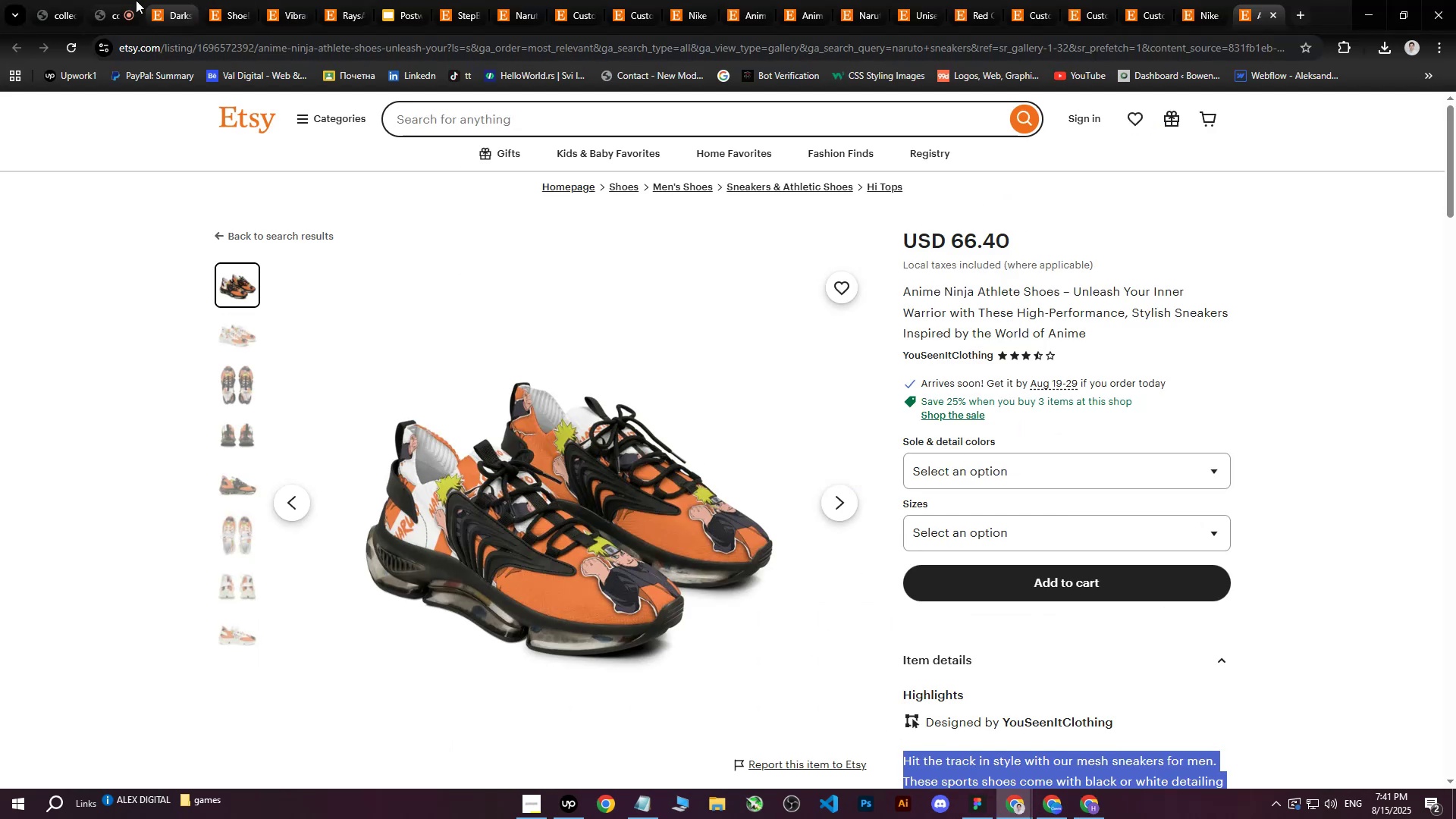 
left_click([129, 0])
 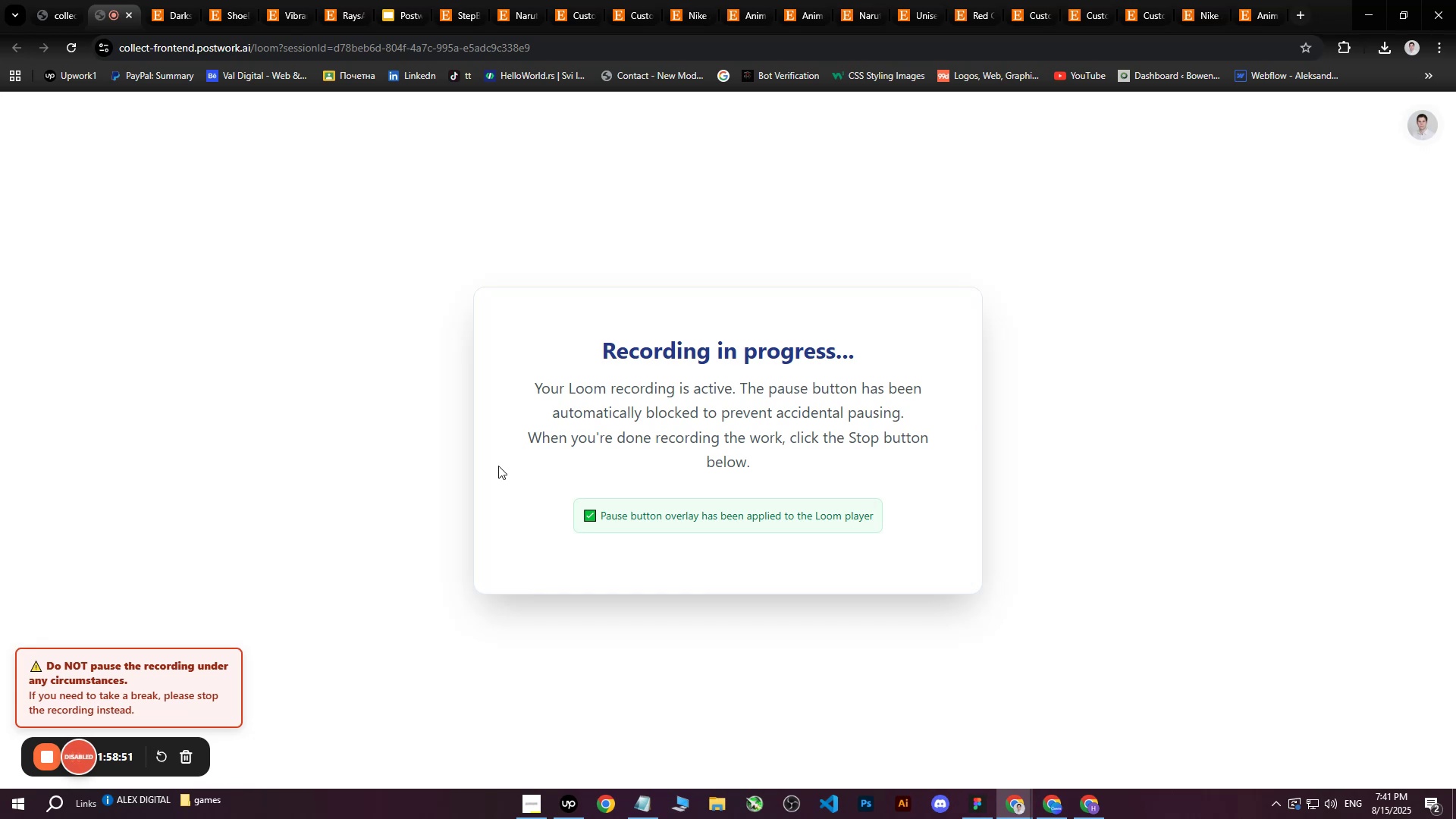 
wait(7.23)
 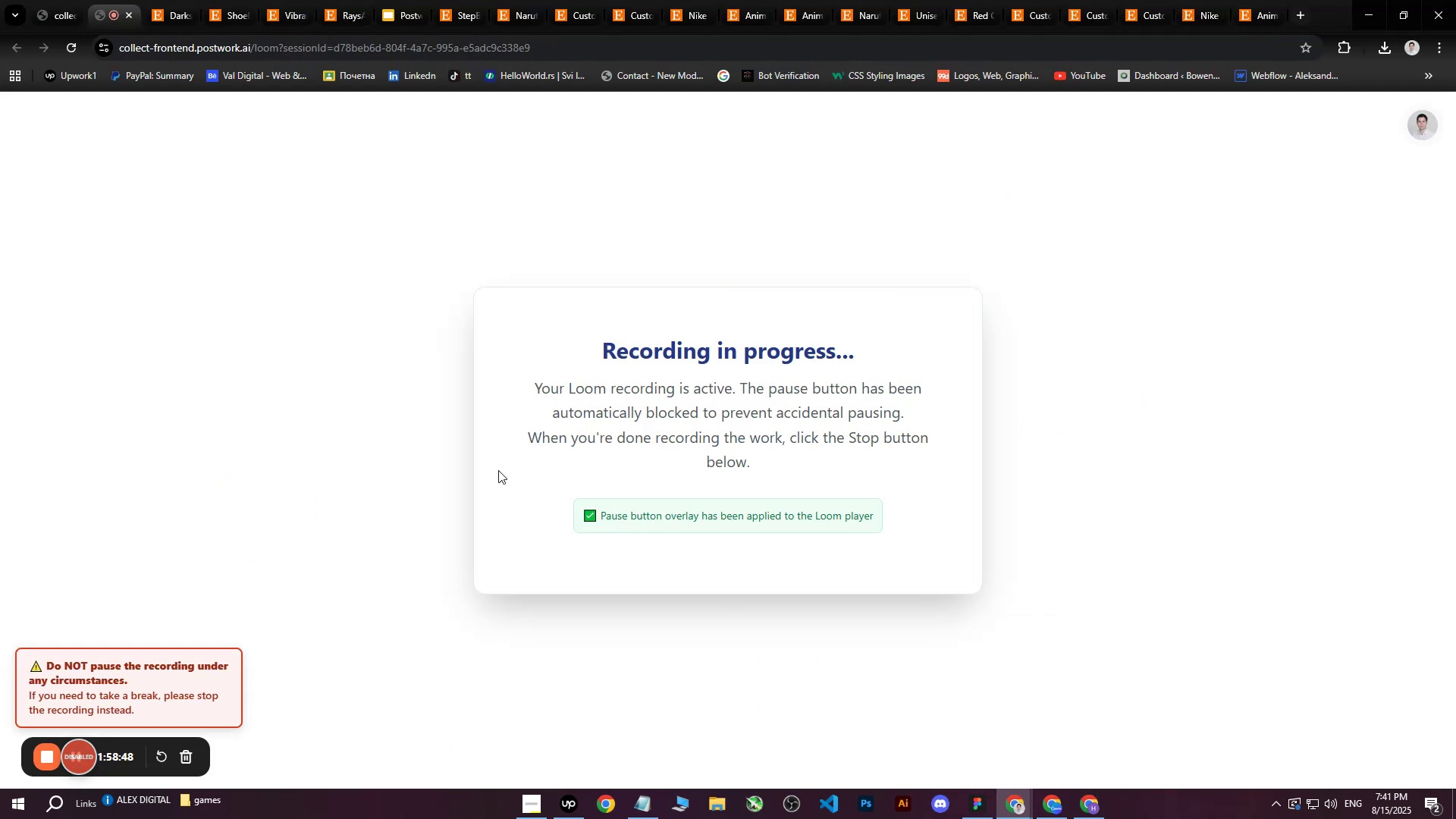 
left_click([540, 798])
 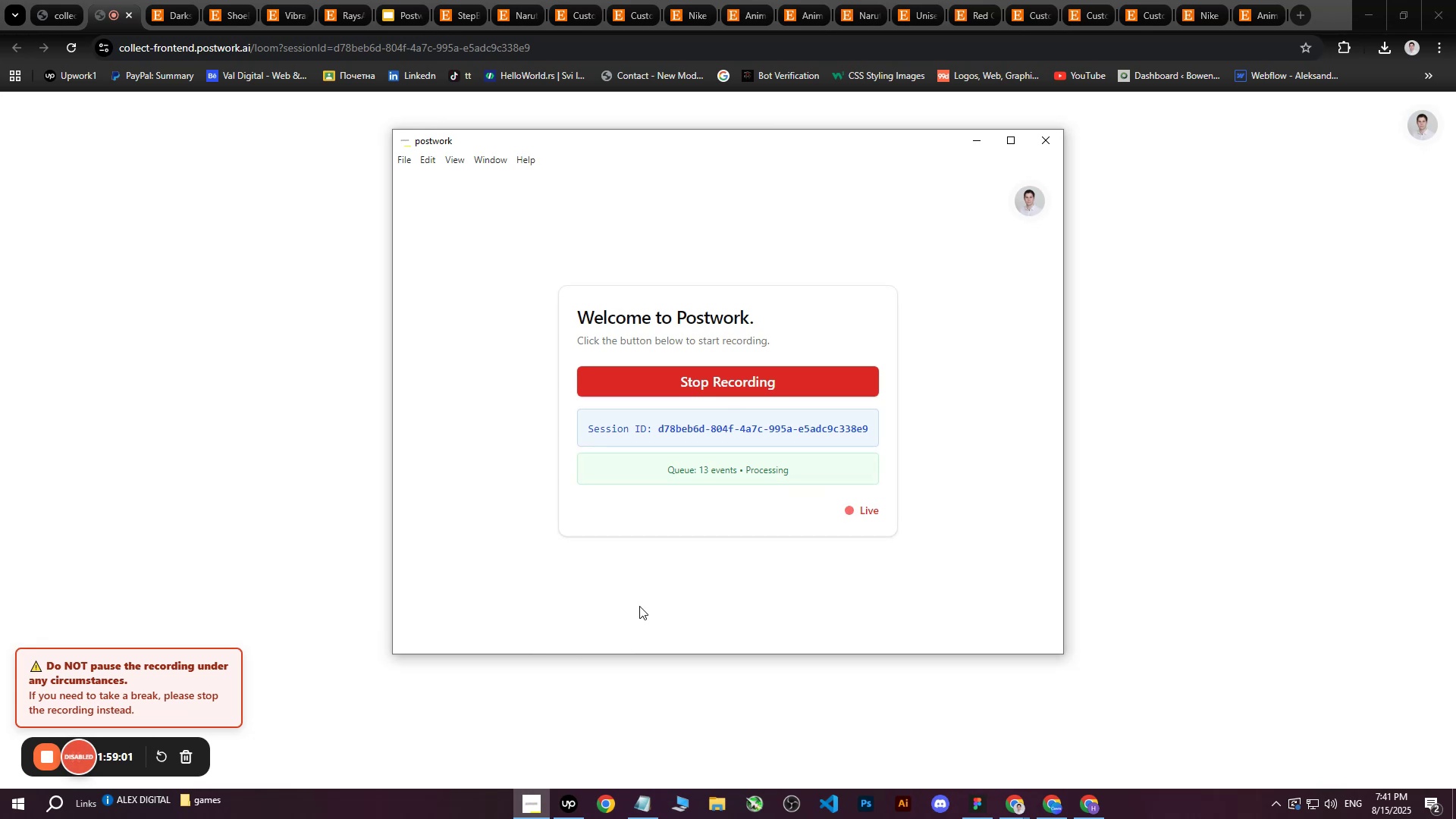 
wait(13.24)
 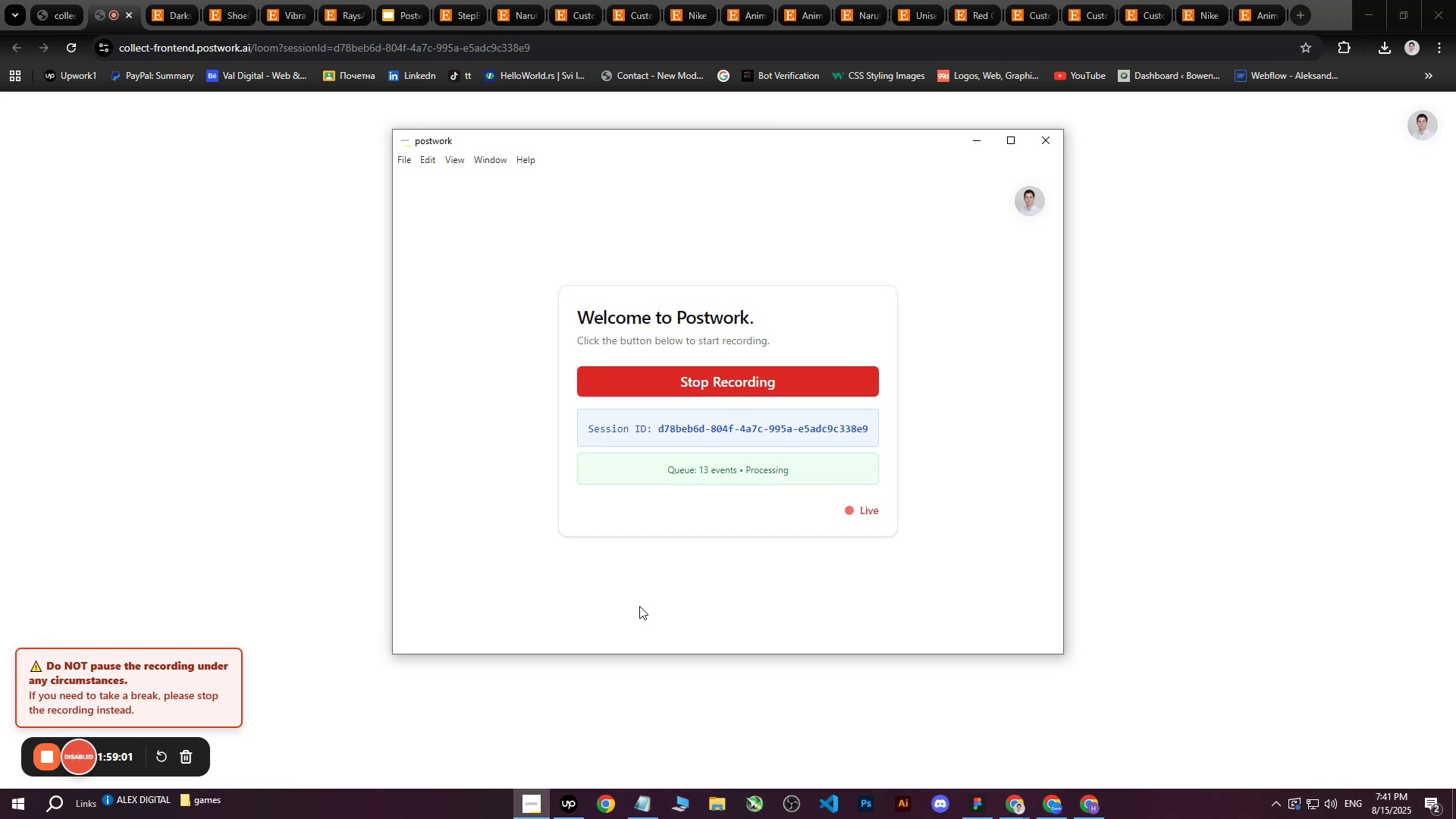 
left_click([1092, 811])
 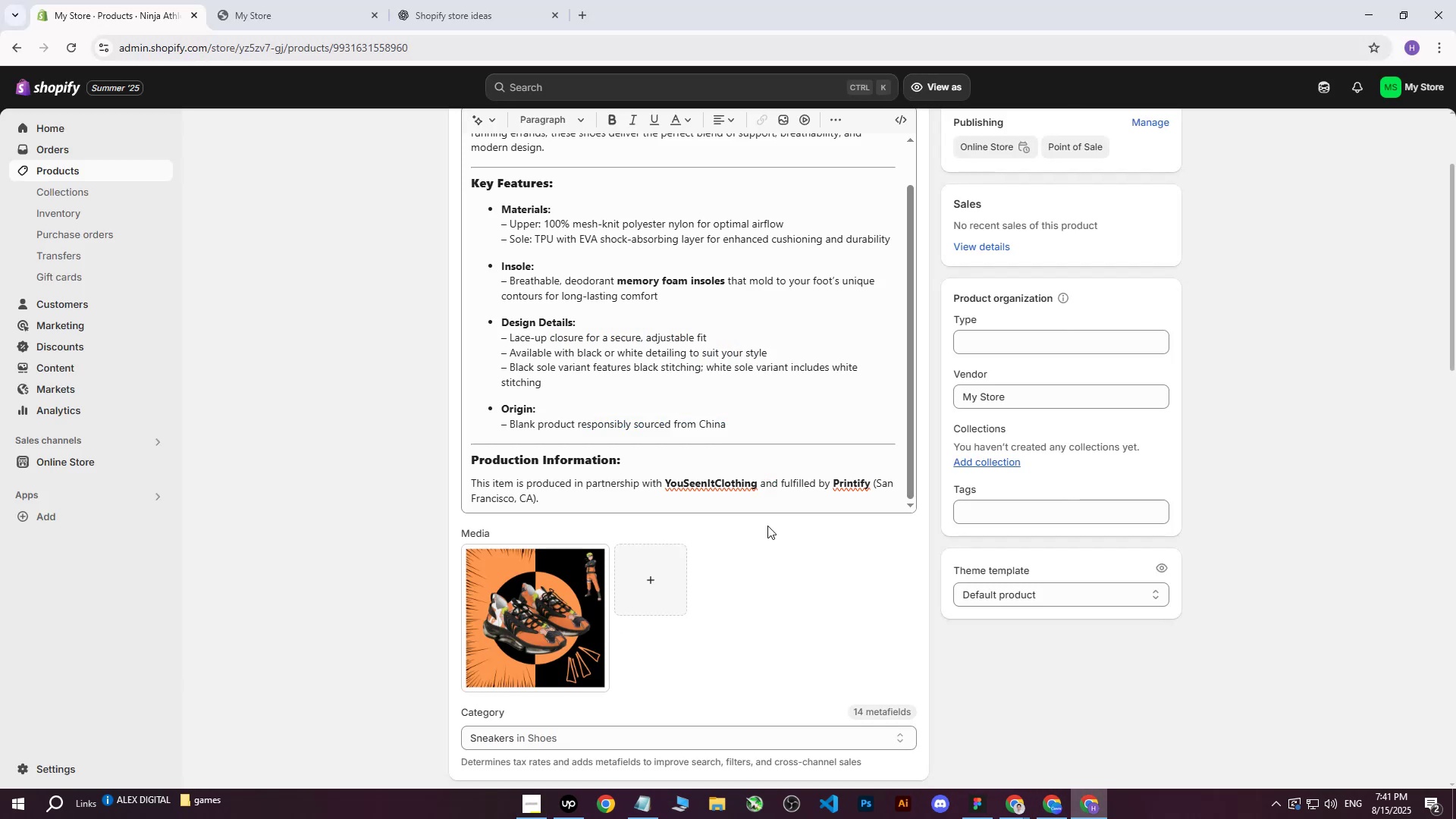 
scroll: coordinate [689, 510], scroll_direction: up, amount: 3.0
 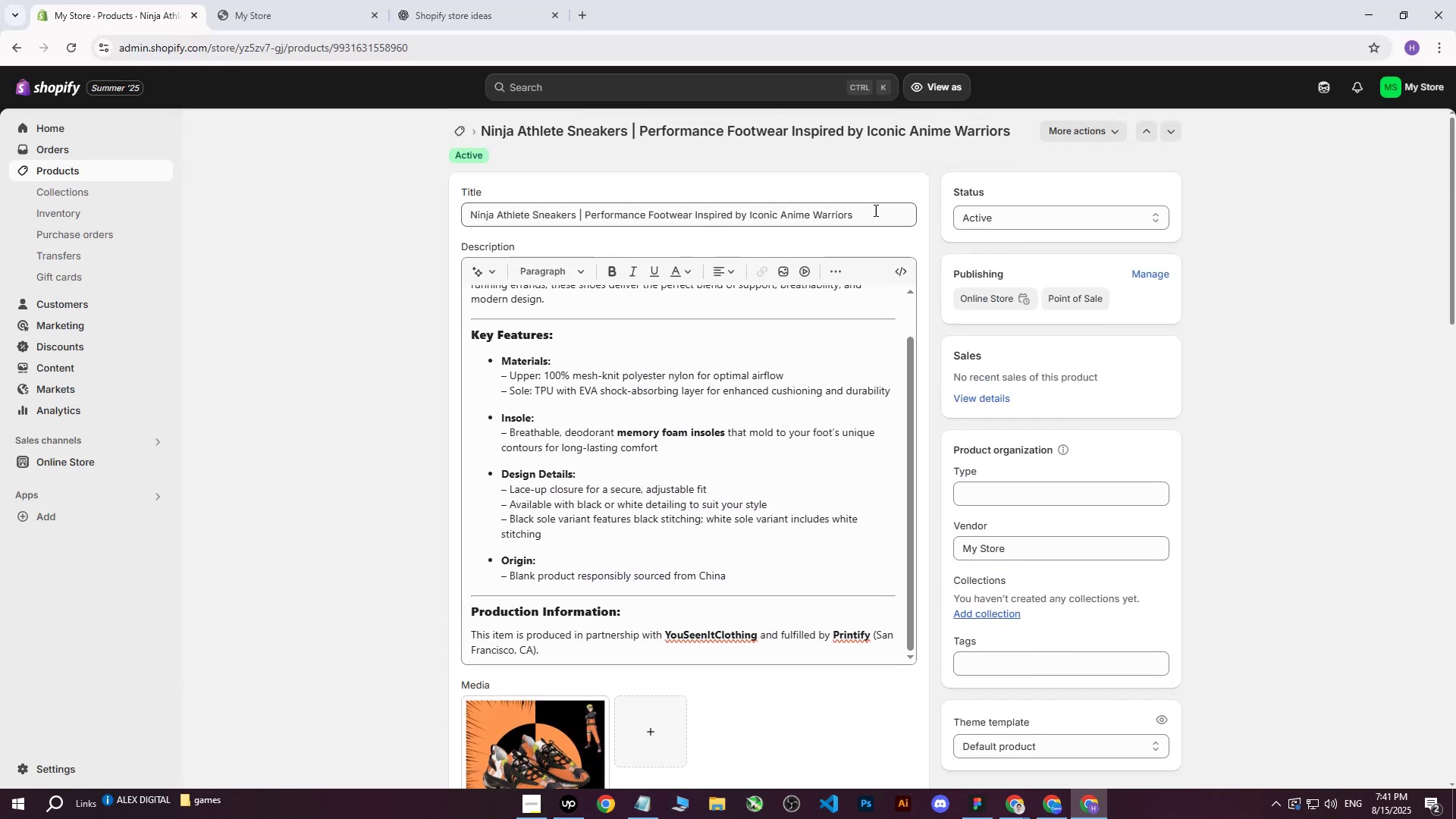 
left_click_drag(start_coordinate=[882, 215], to_coordinate=[375, 193])
 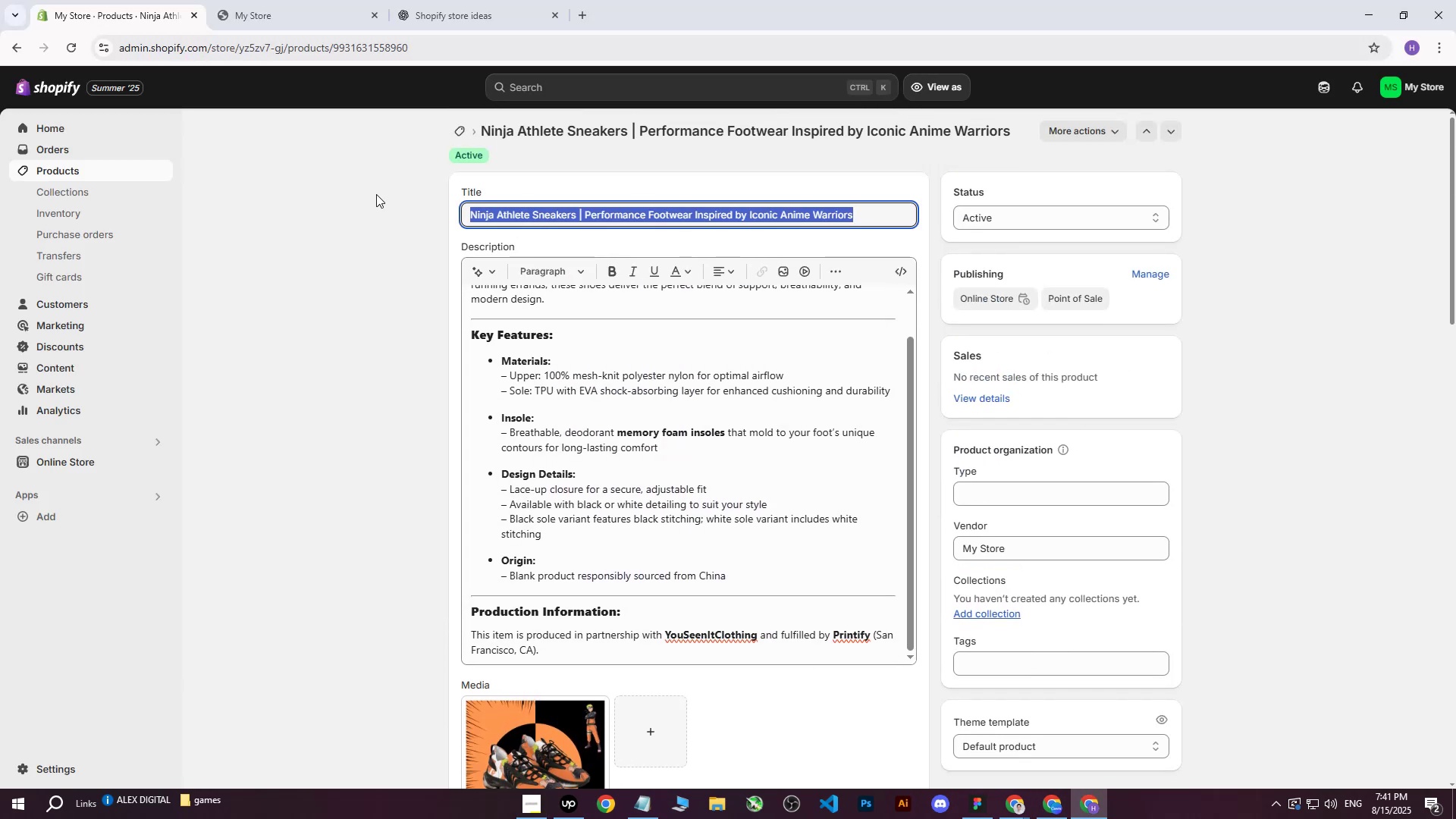 
key(Control+C)
 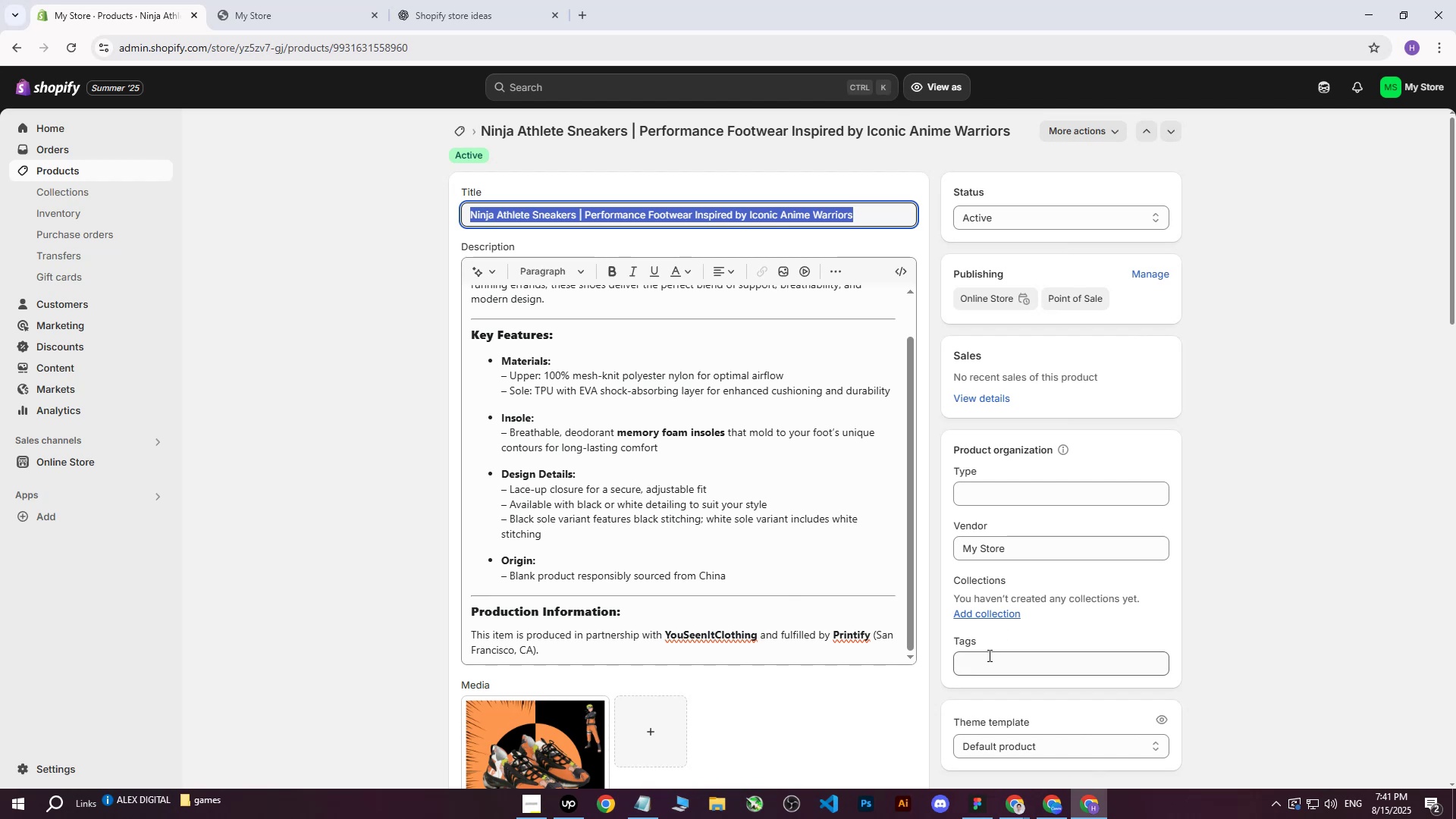 
left_click([987, 662])
 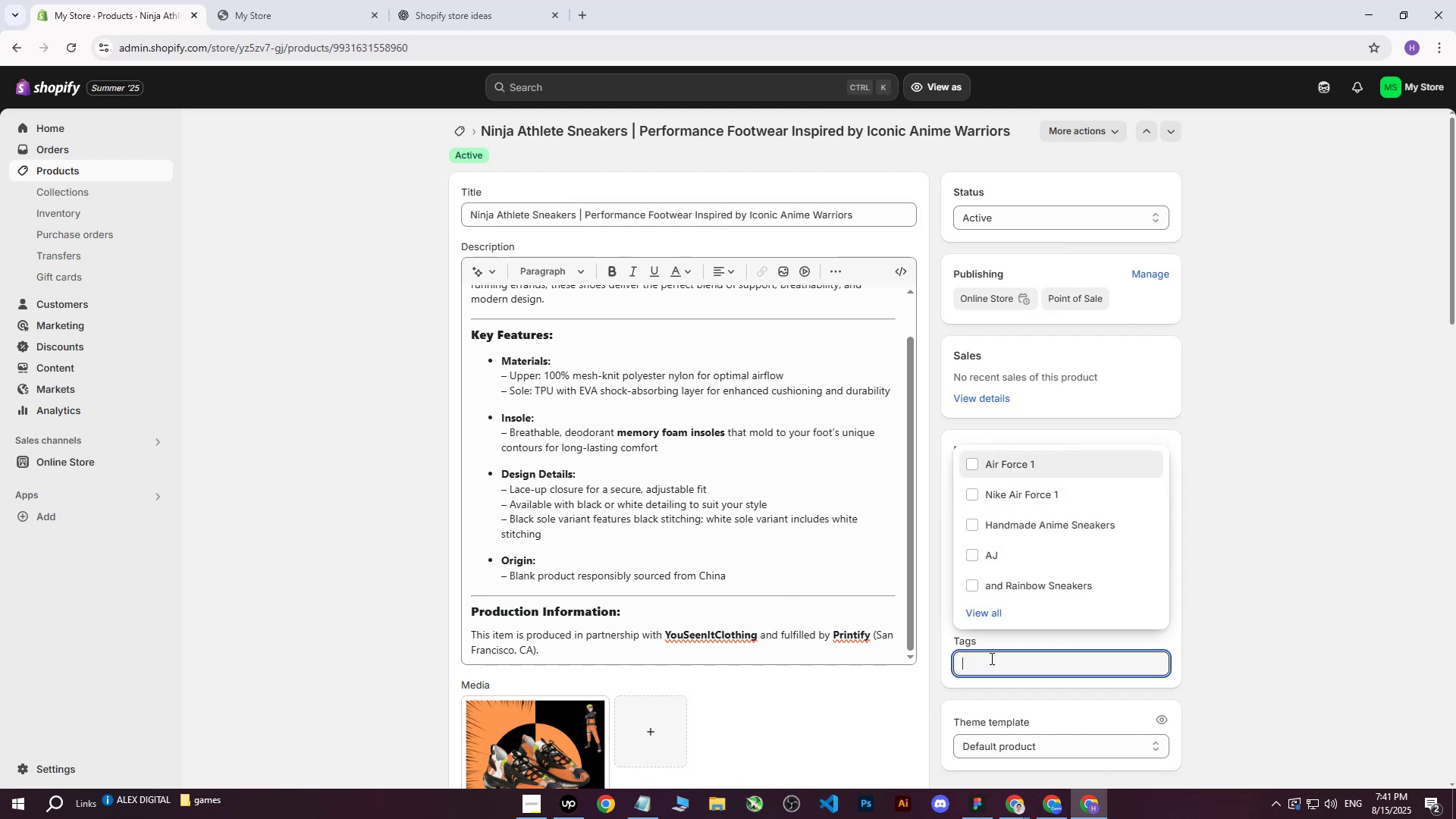 
key(Control+ControlLeft)
 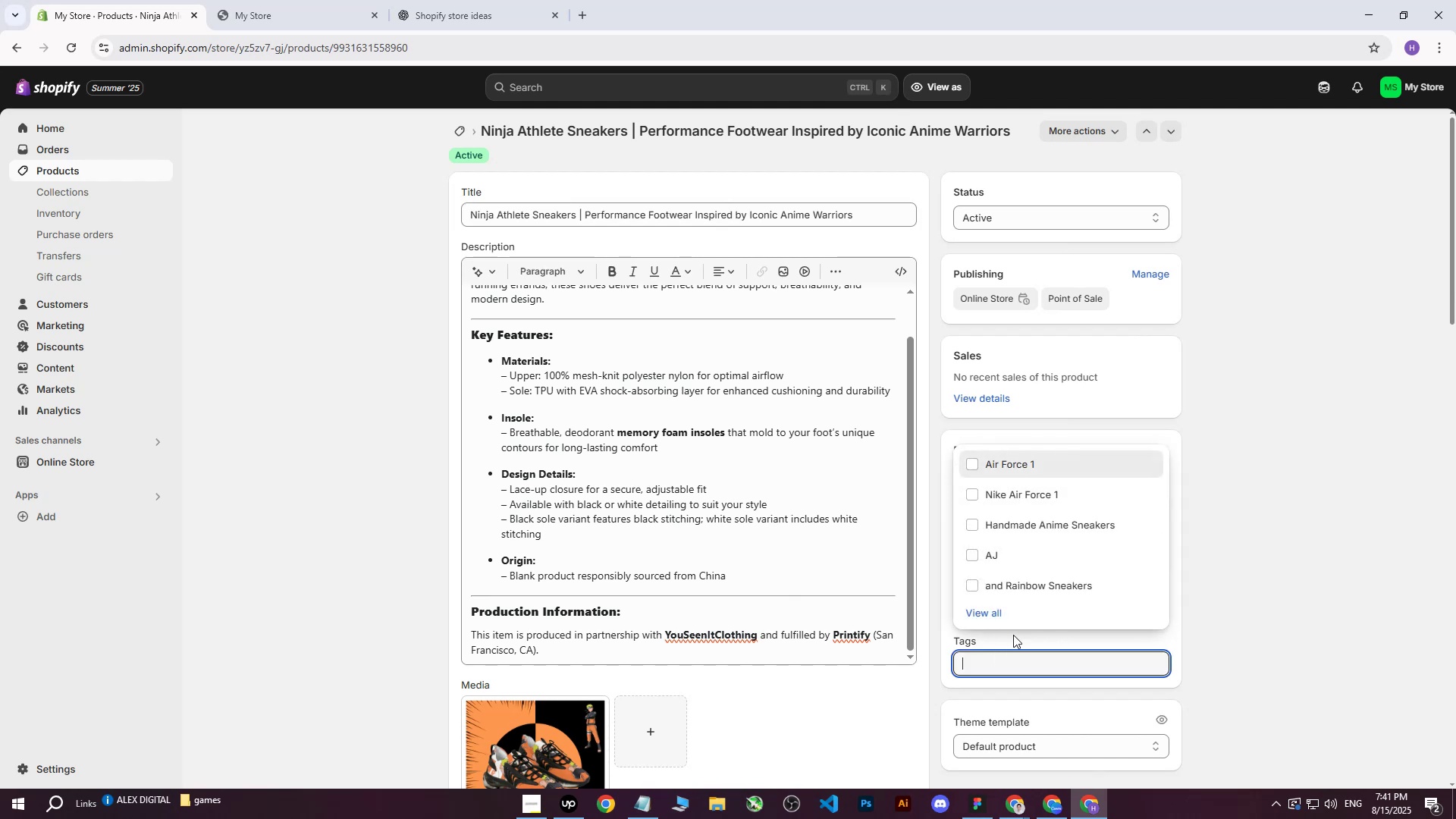 
key(Control+V)
 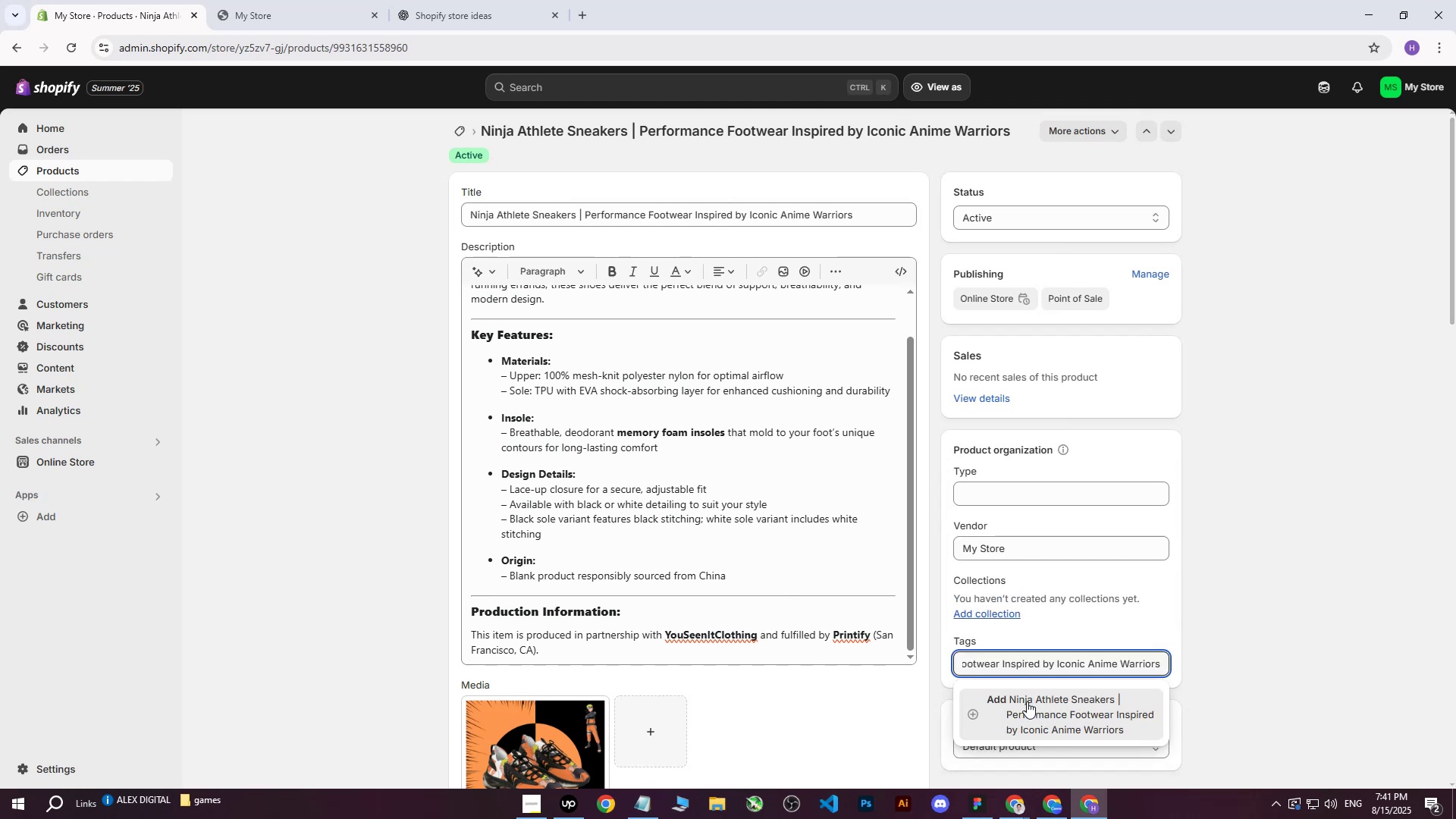 
left_click([1026, 701])
 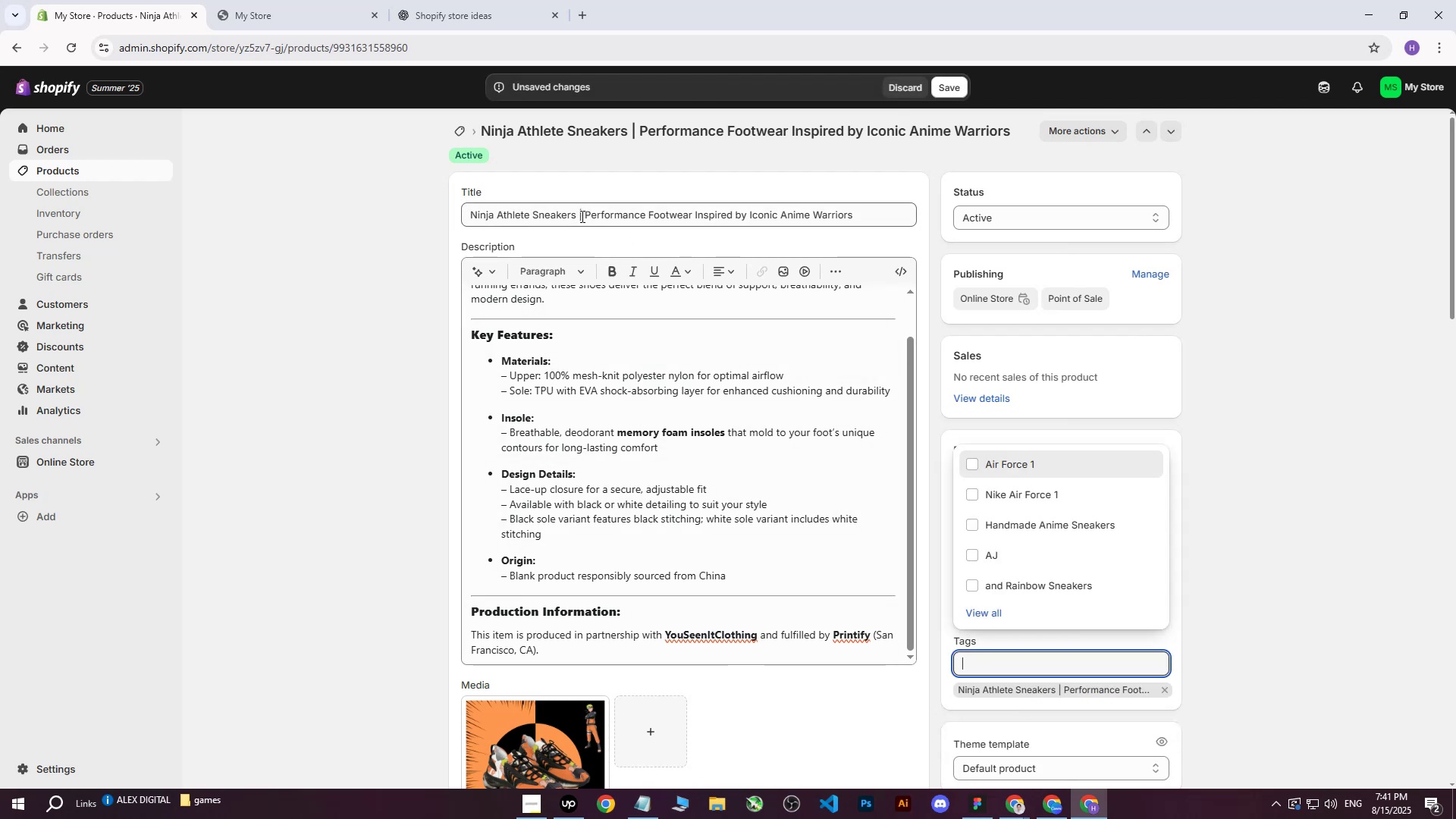 
double_click([577, 218])
 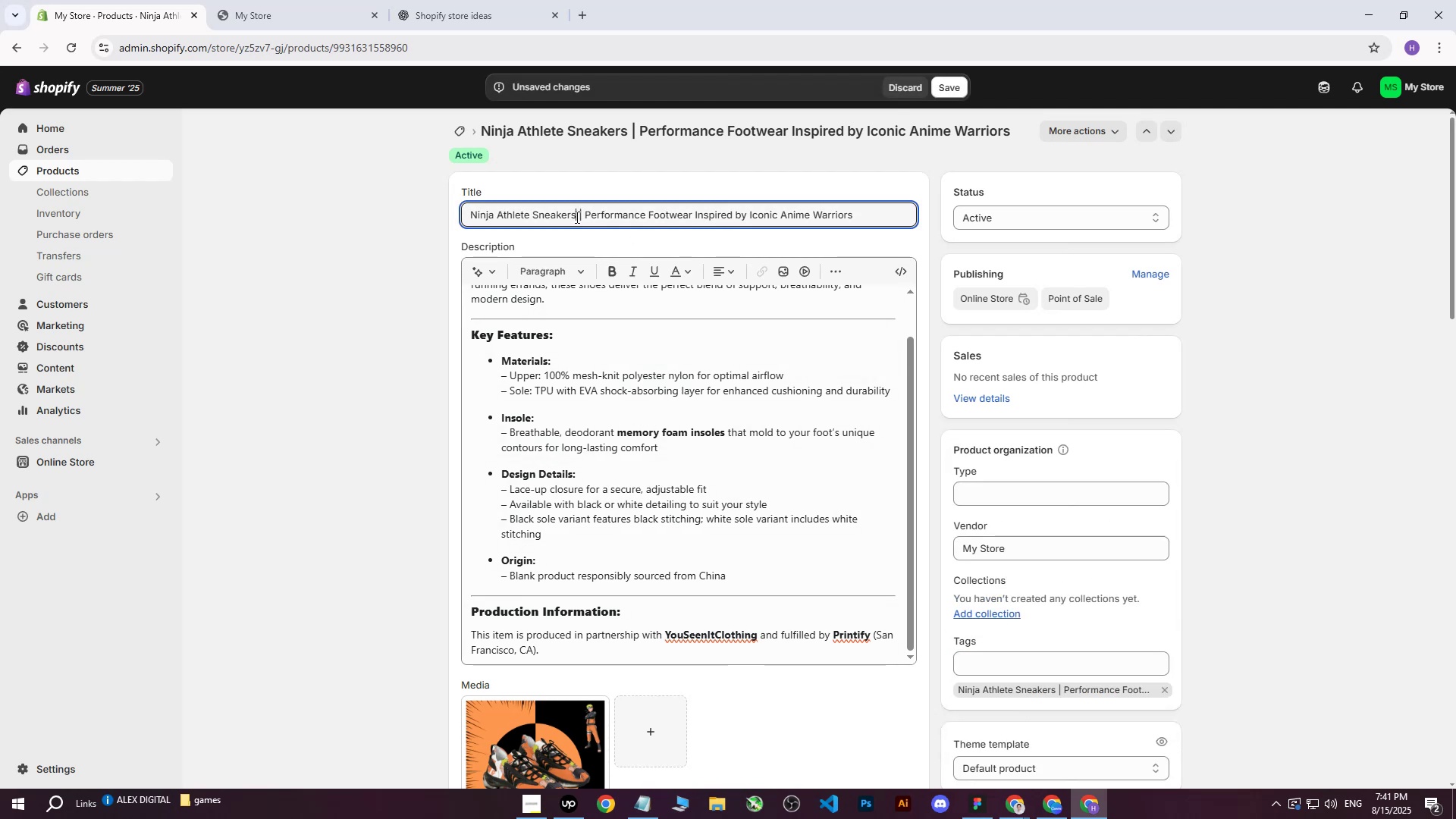 
left_click_drag(start_coordinate=[576, 216], to_coordinate=[472, 218])
 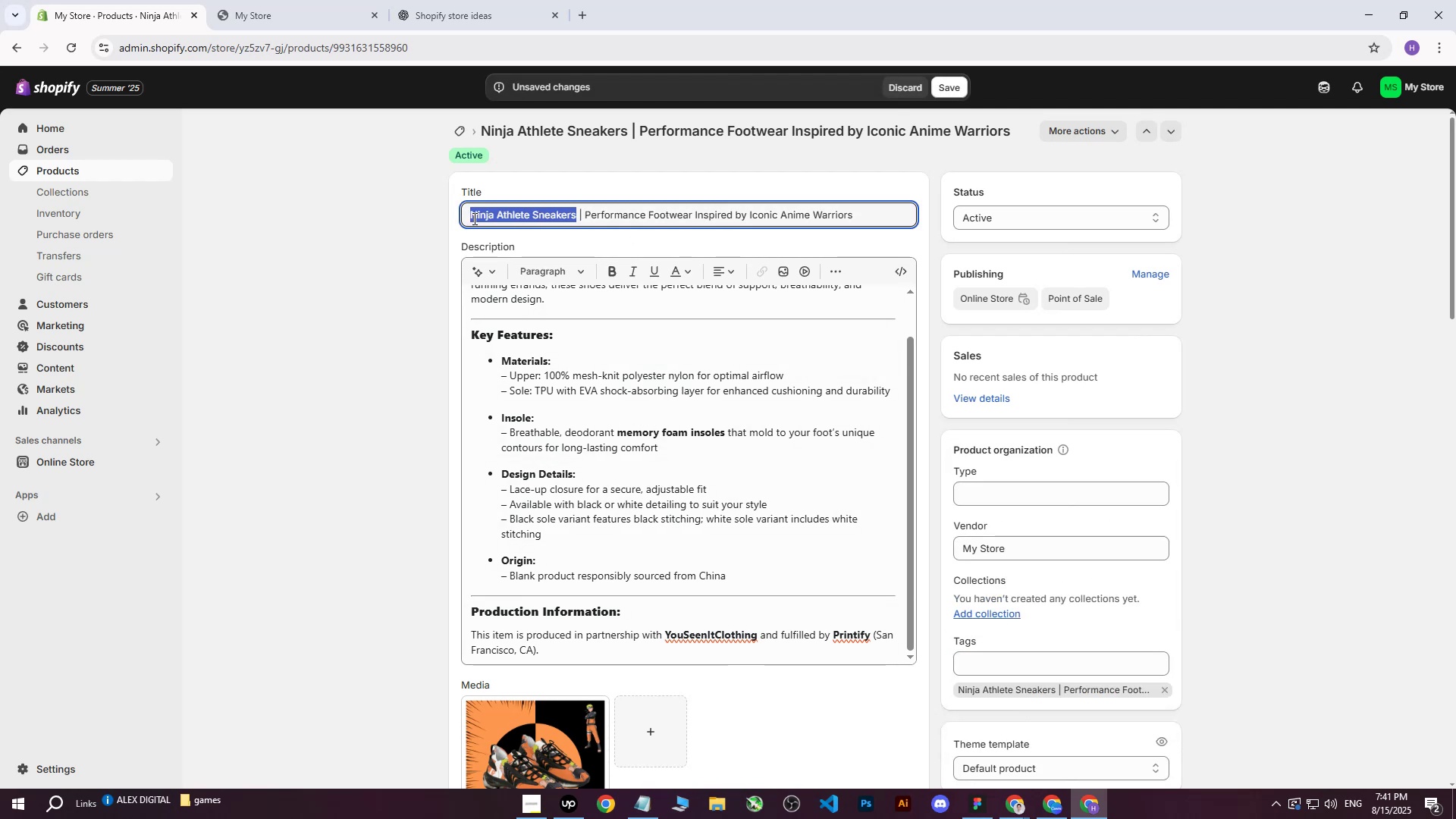 
key(Control+C)
 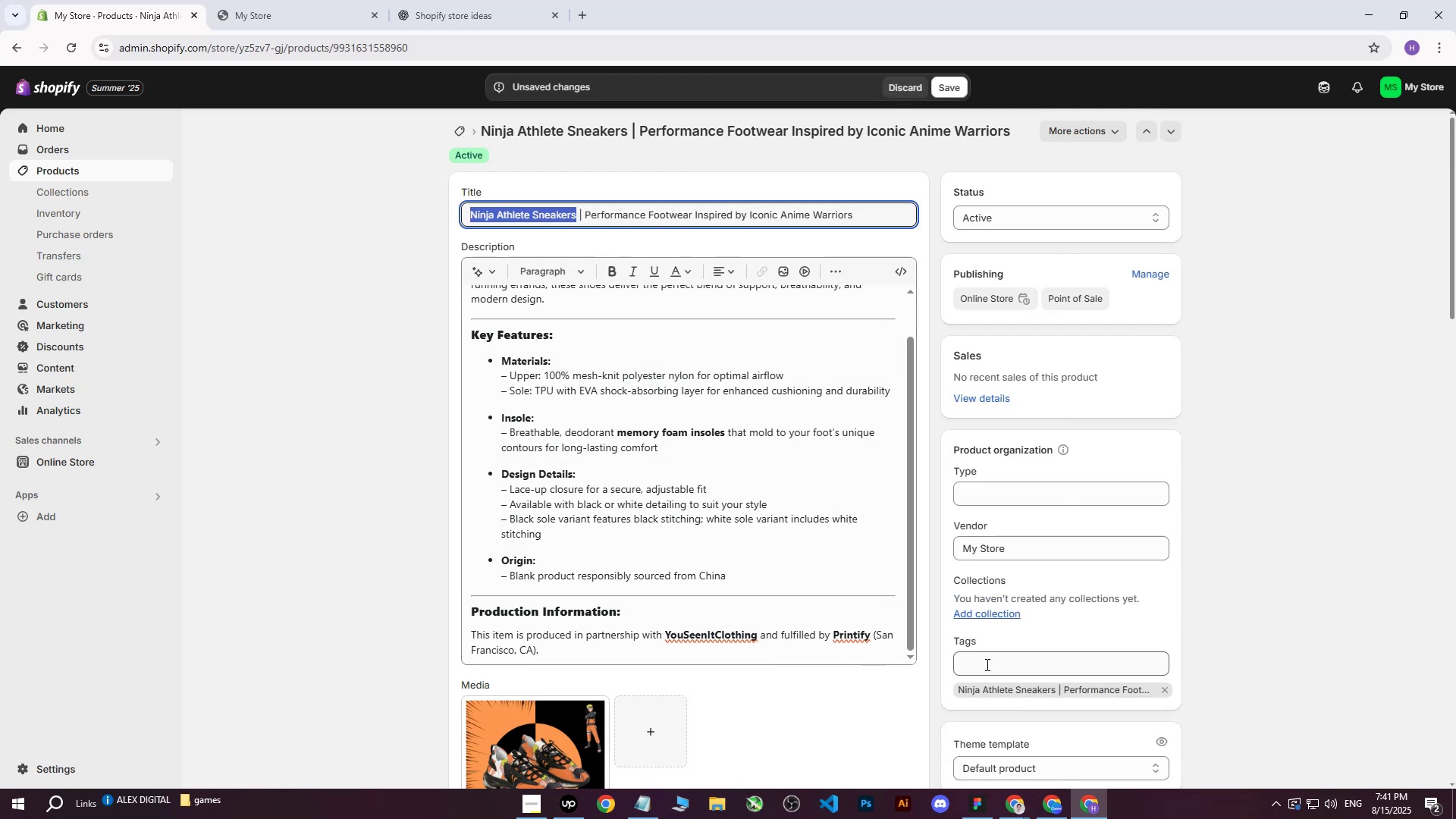 
left_click([986, 664])
 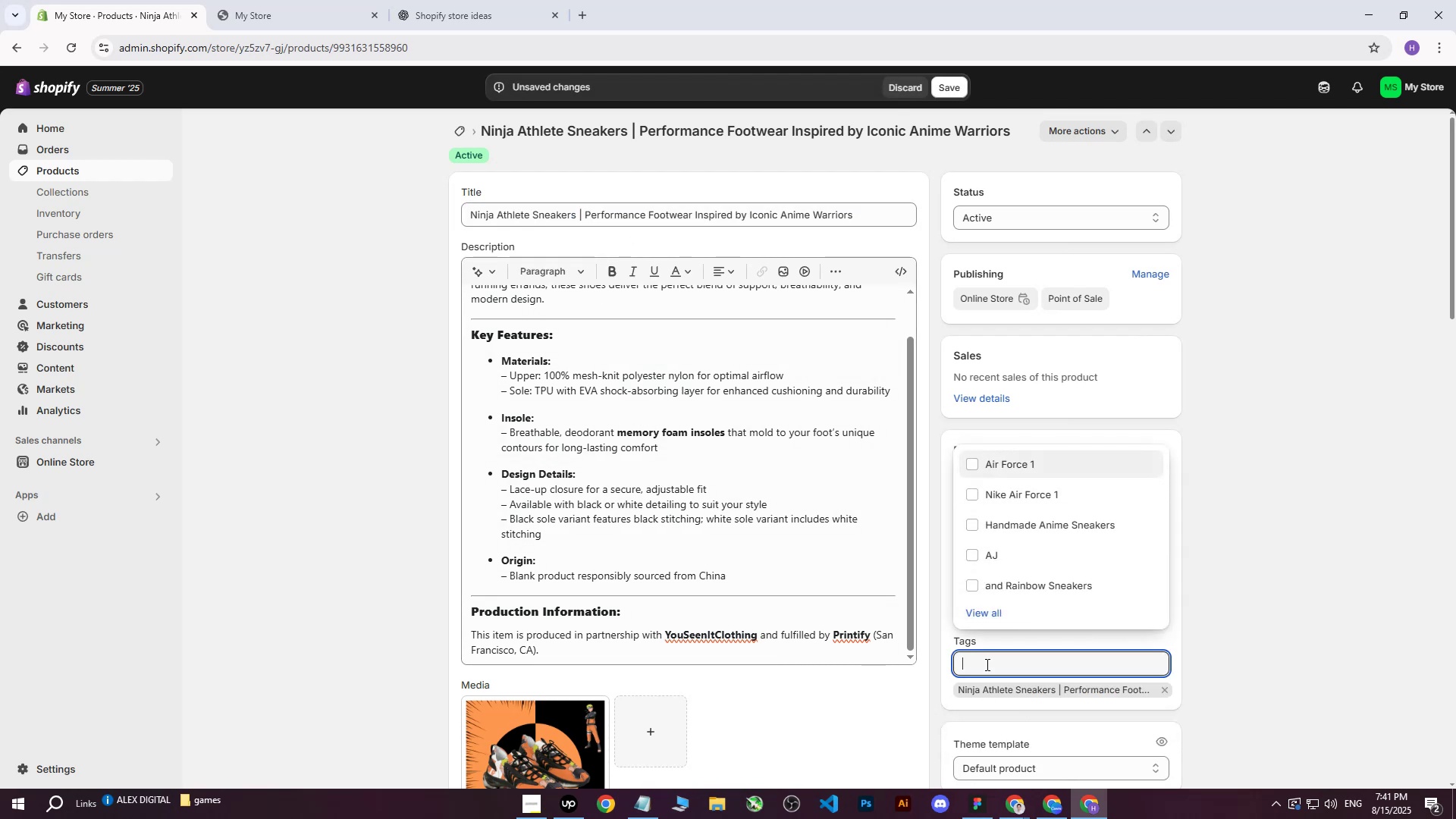 
key(Control+ControlLeft)
 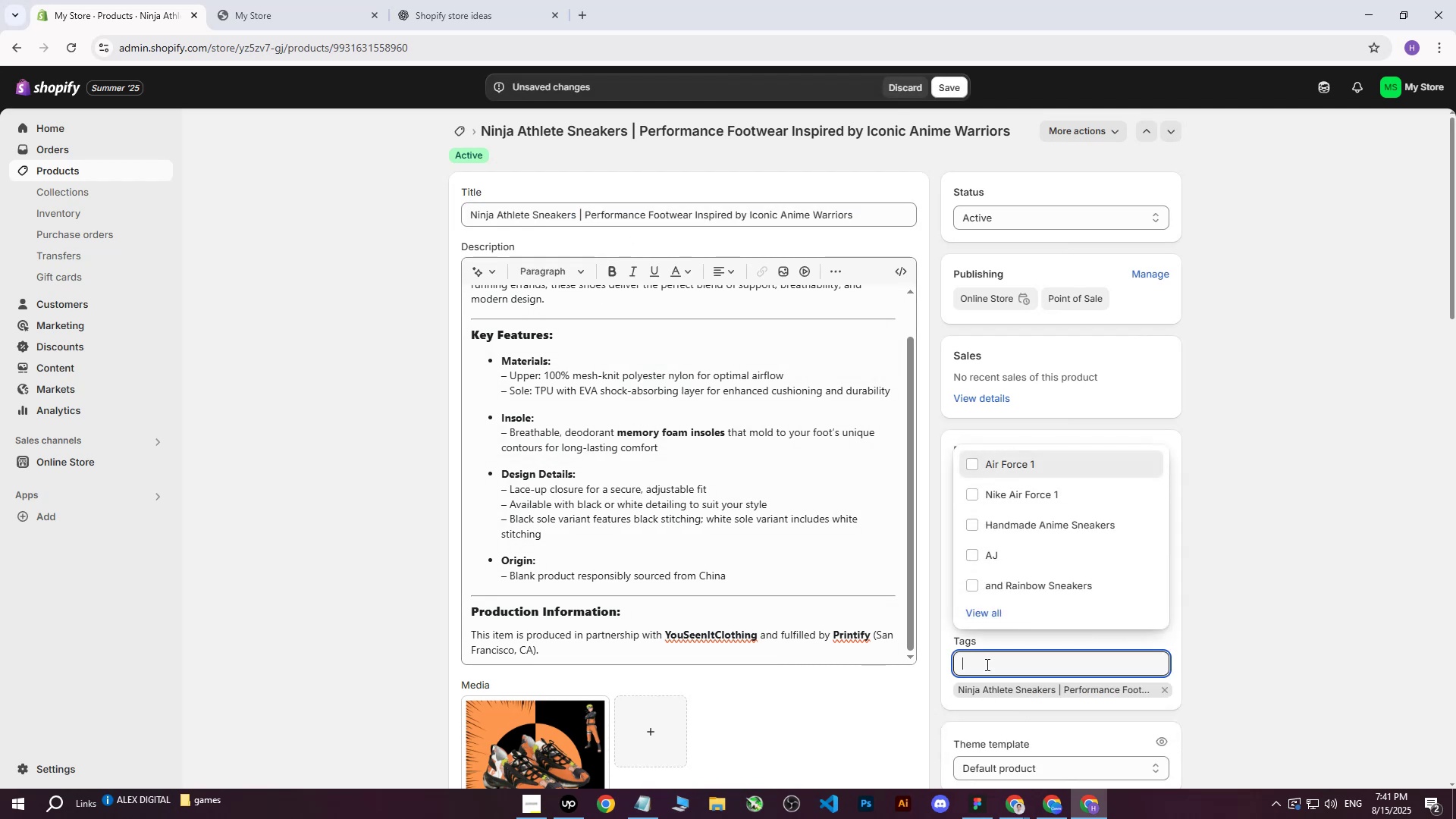 
key(Control+V)
 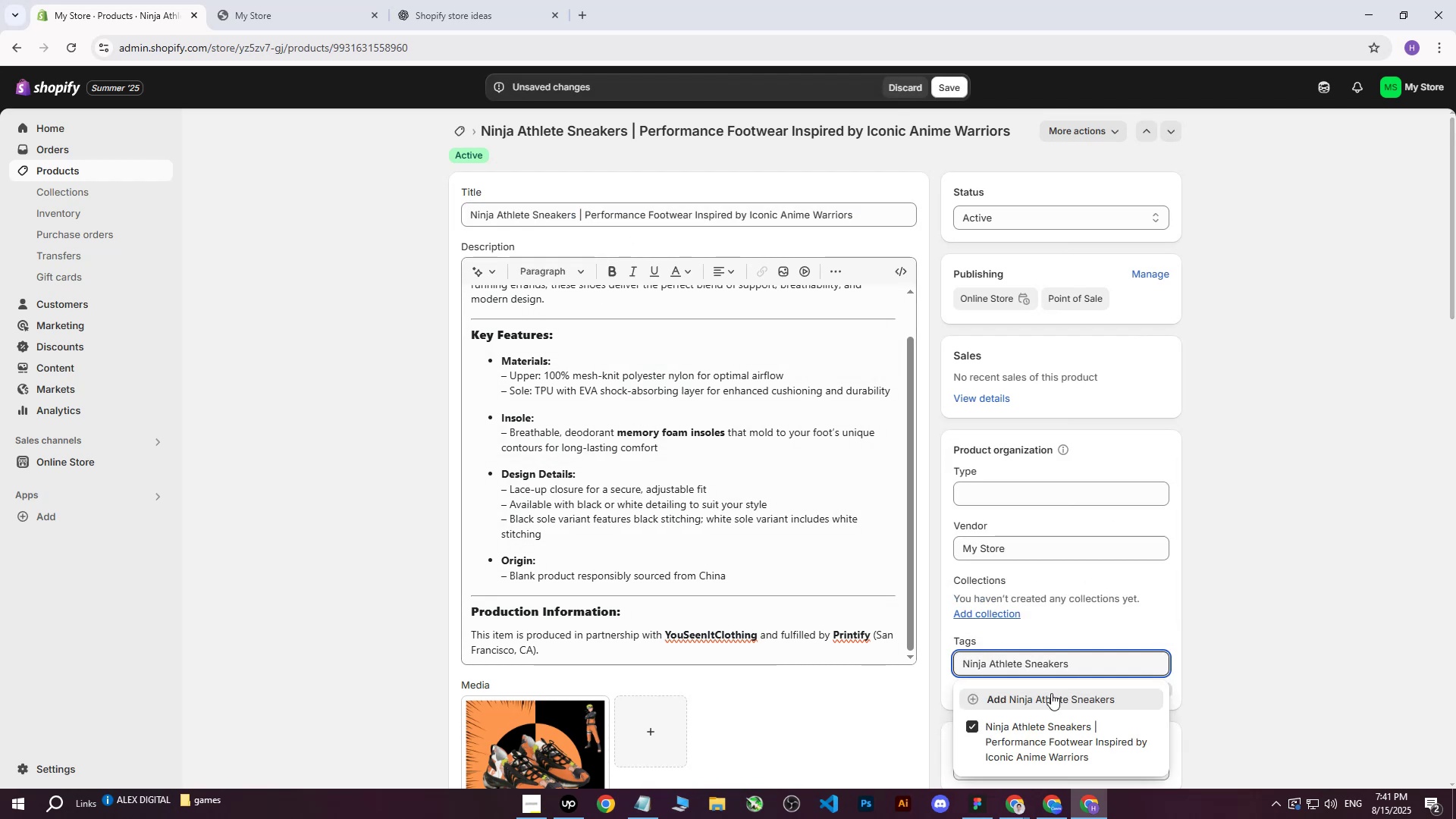 
left_click([1051, 693])
 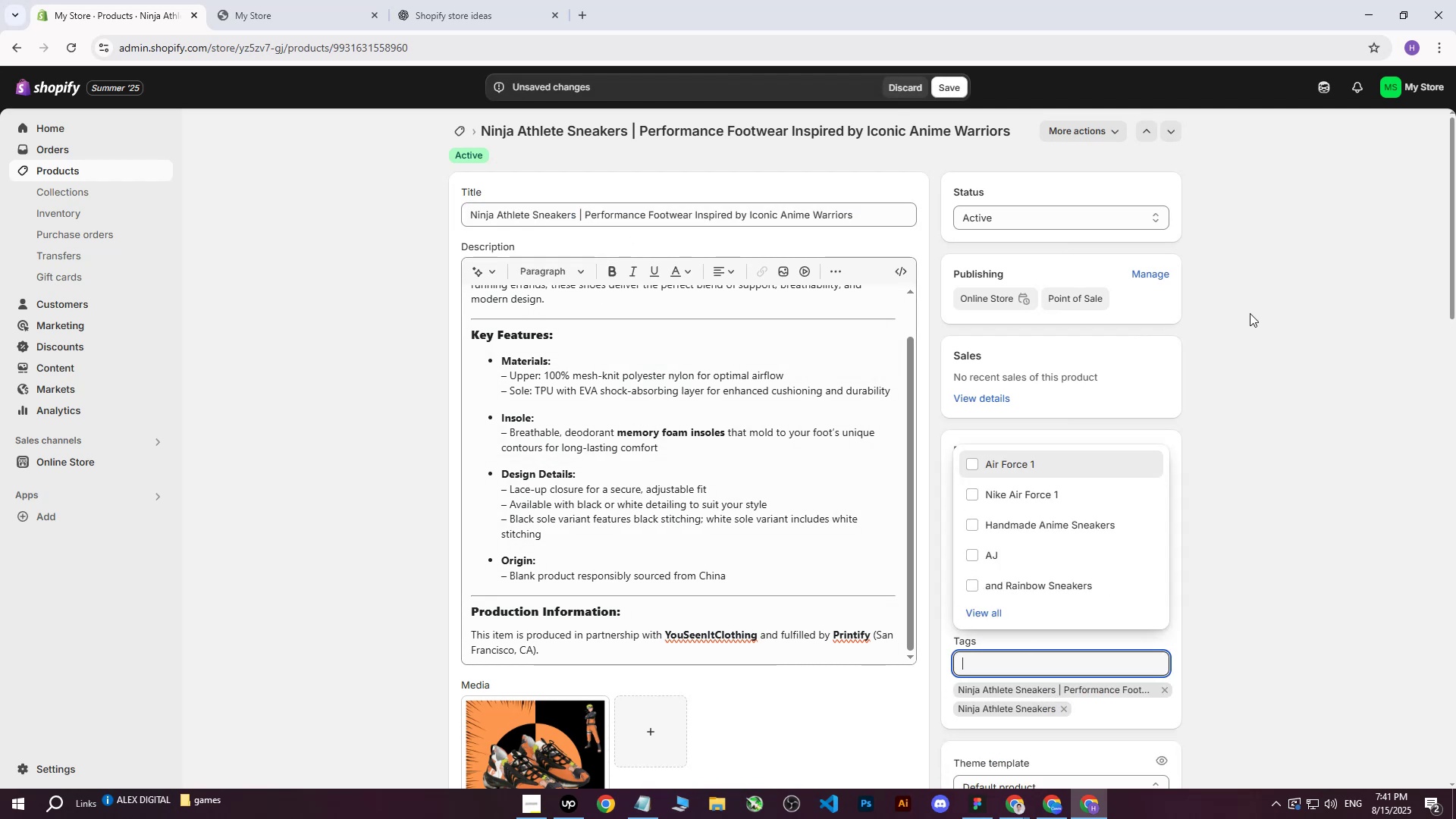 
left_click([1265, 312])
 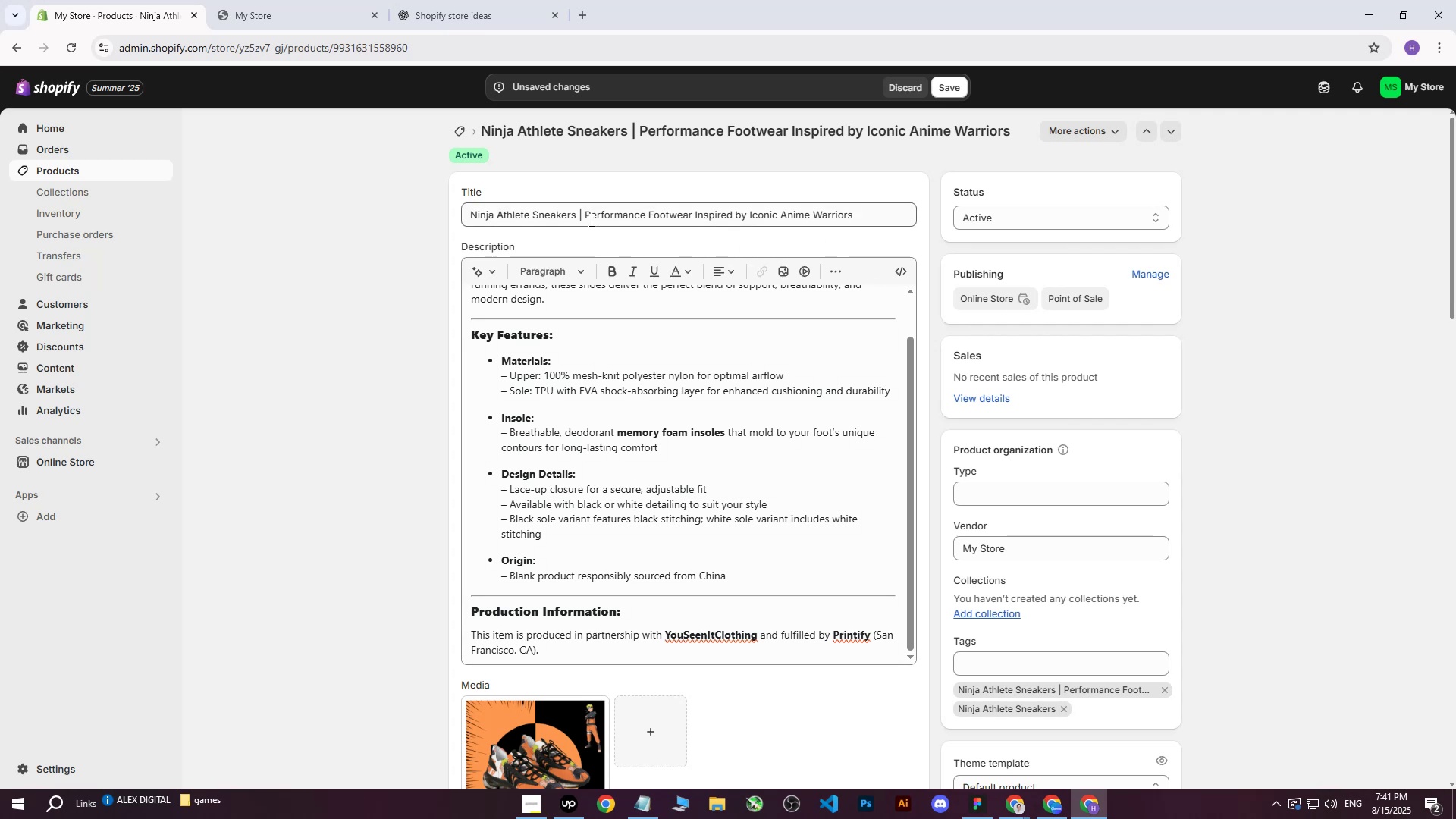 
left_click_drag(start_coordinate=[587, 215], to_coordinate=[855, 202])
 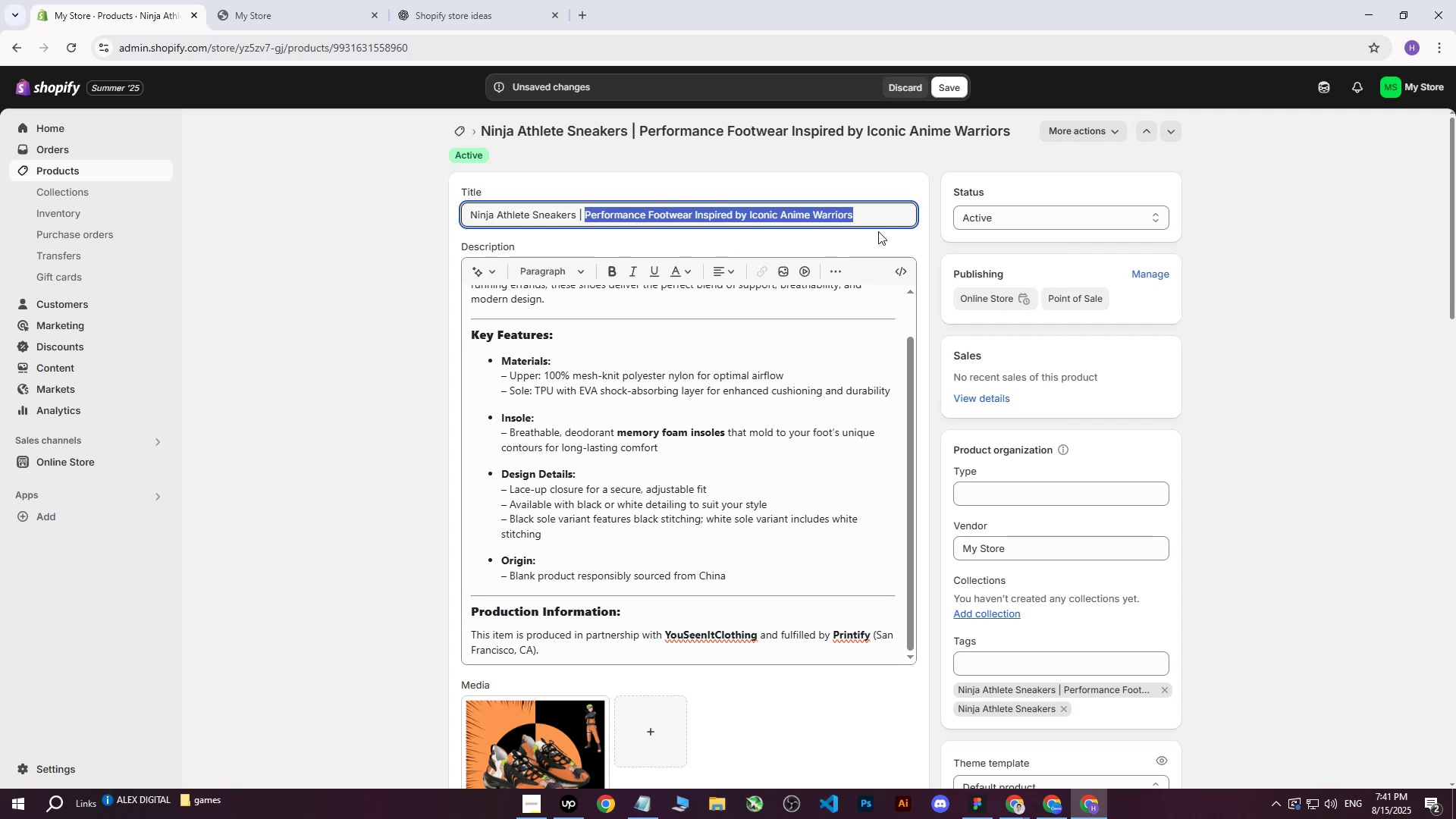 
key(Control+ControlLeft)
 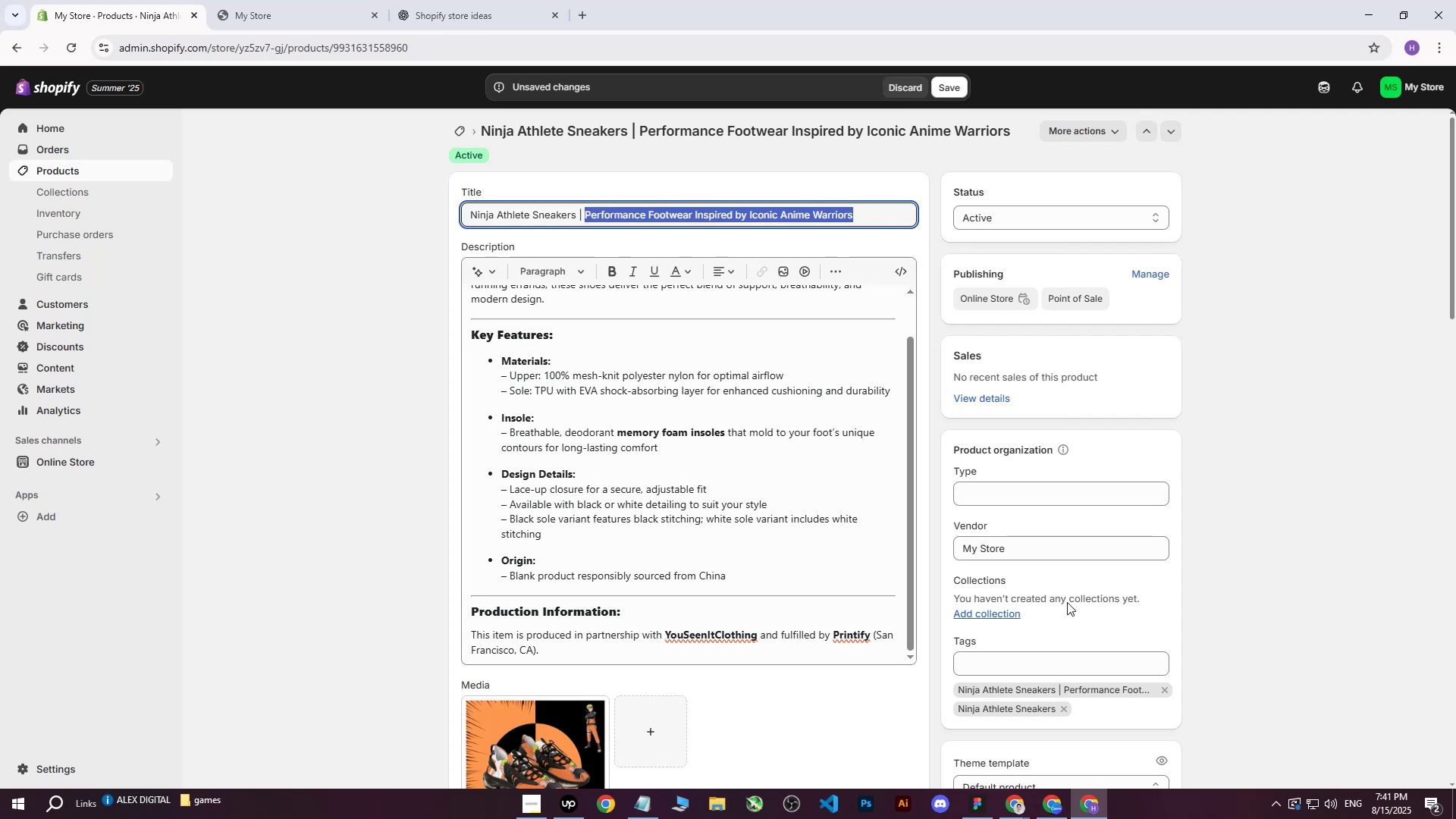 
key(Control+C)
 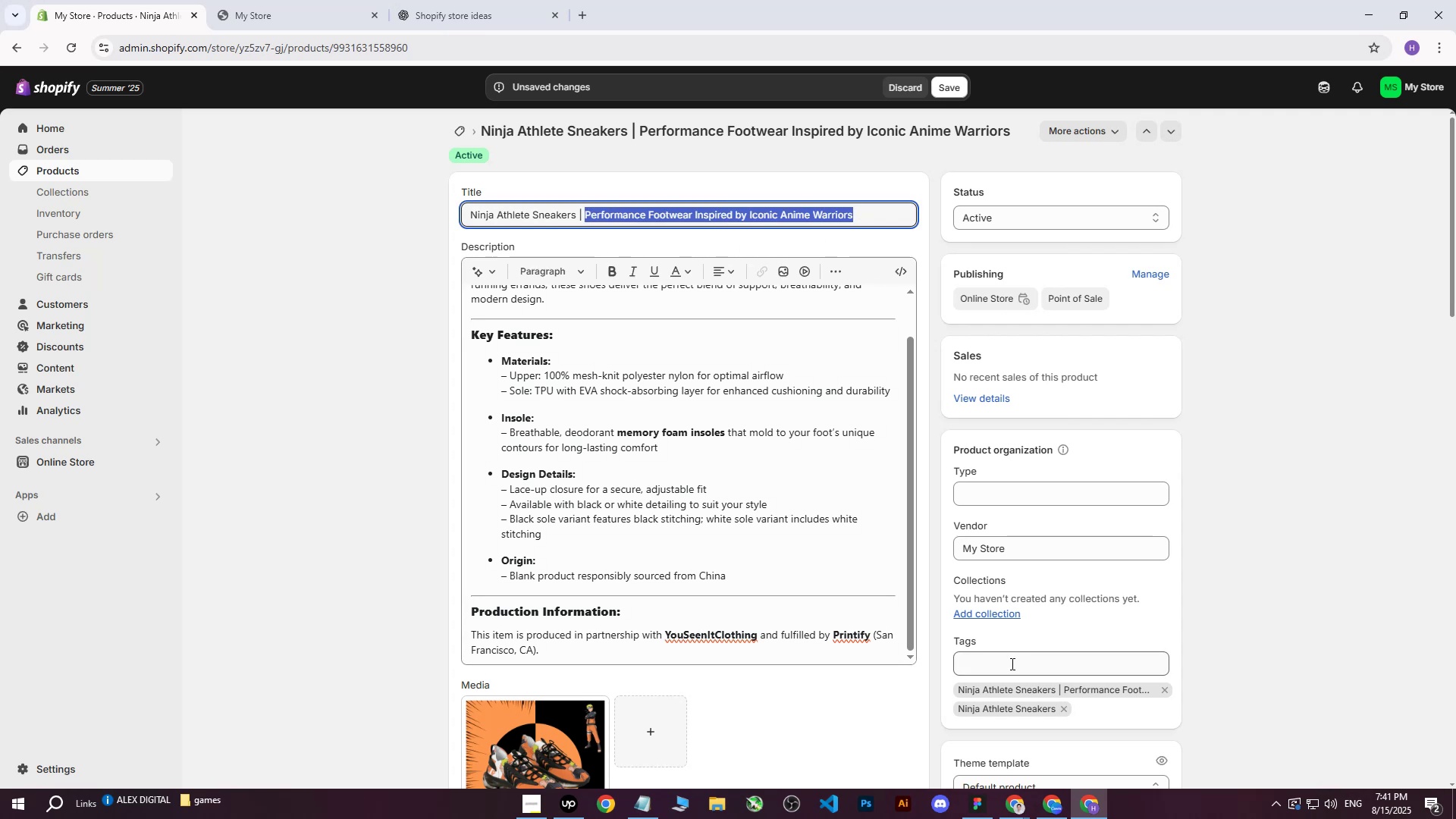 
left_click([1010, 664])
 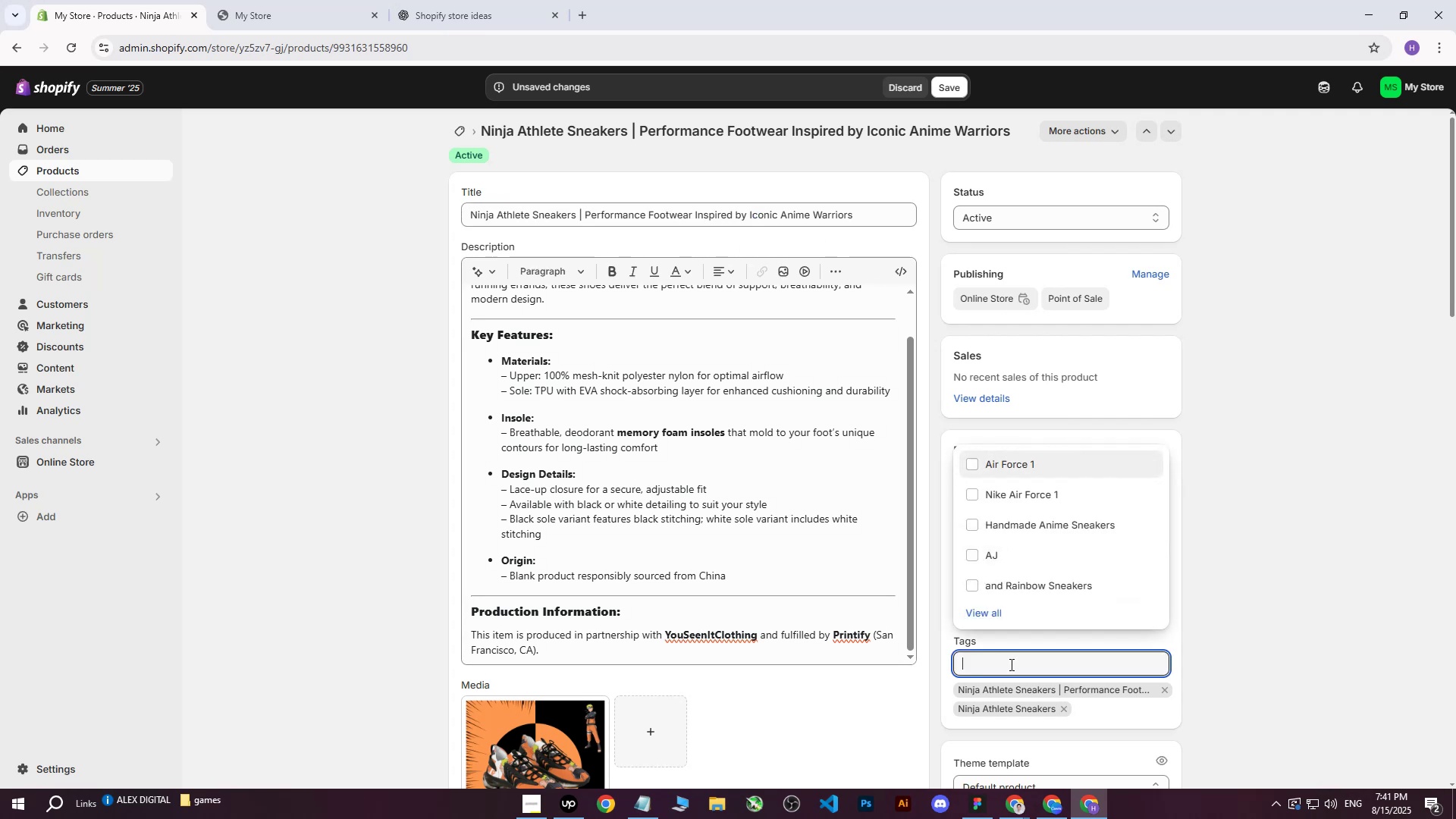 
key(Control+ControlLeft)
 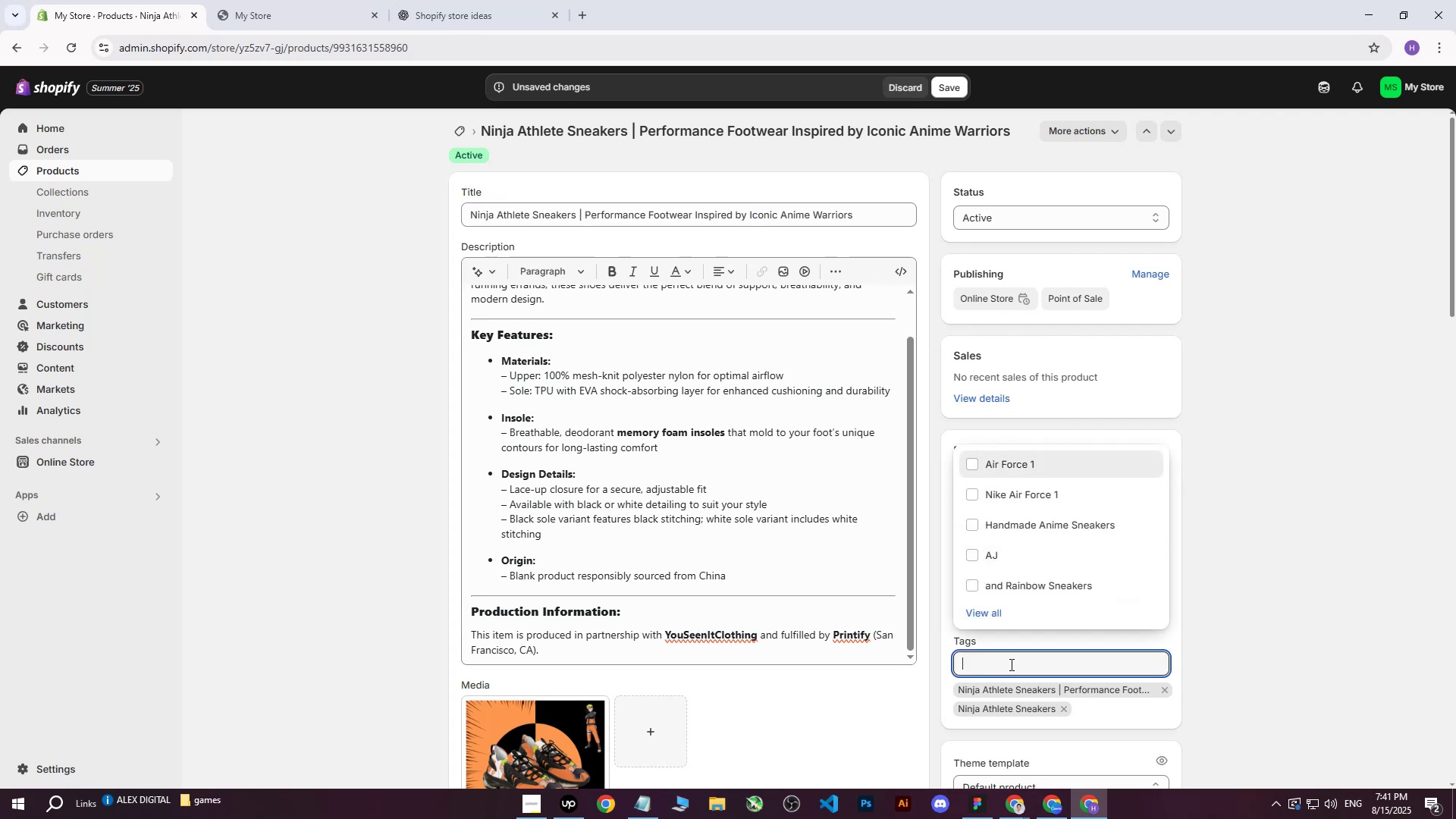 
key(Control+V)
 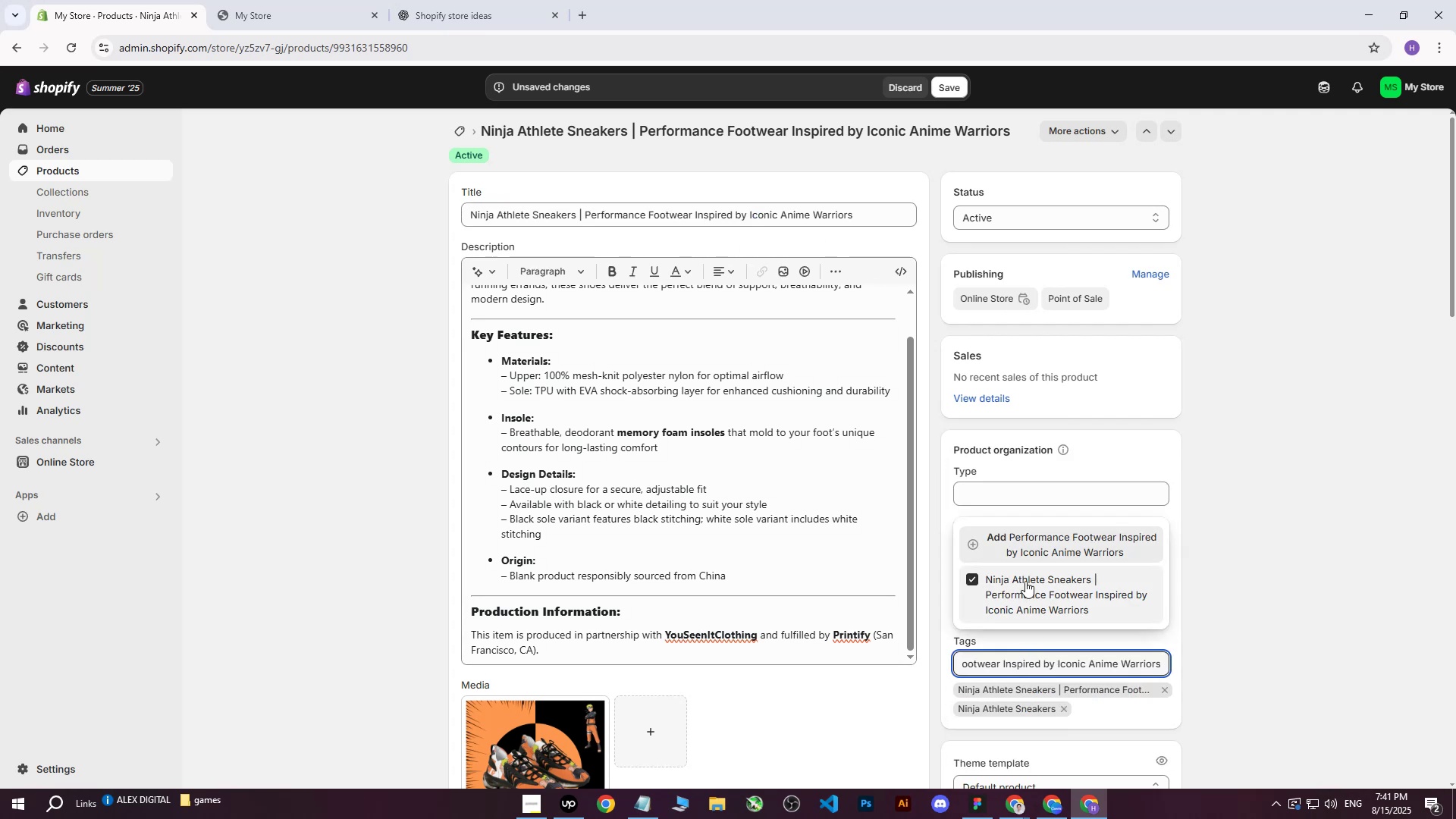 
left_click([1028, 541])
 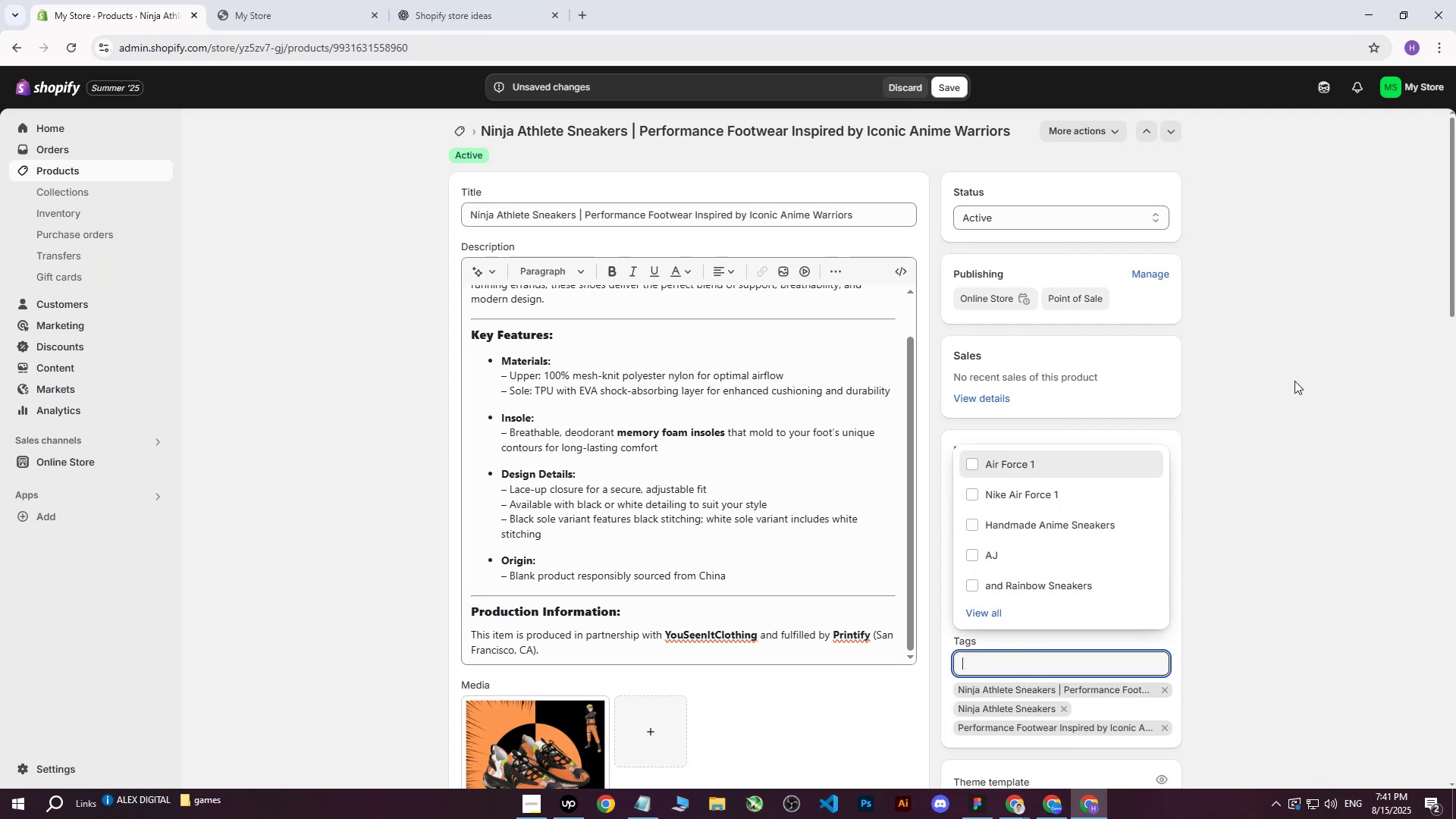 
left_click([1294, 381])
 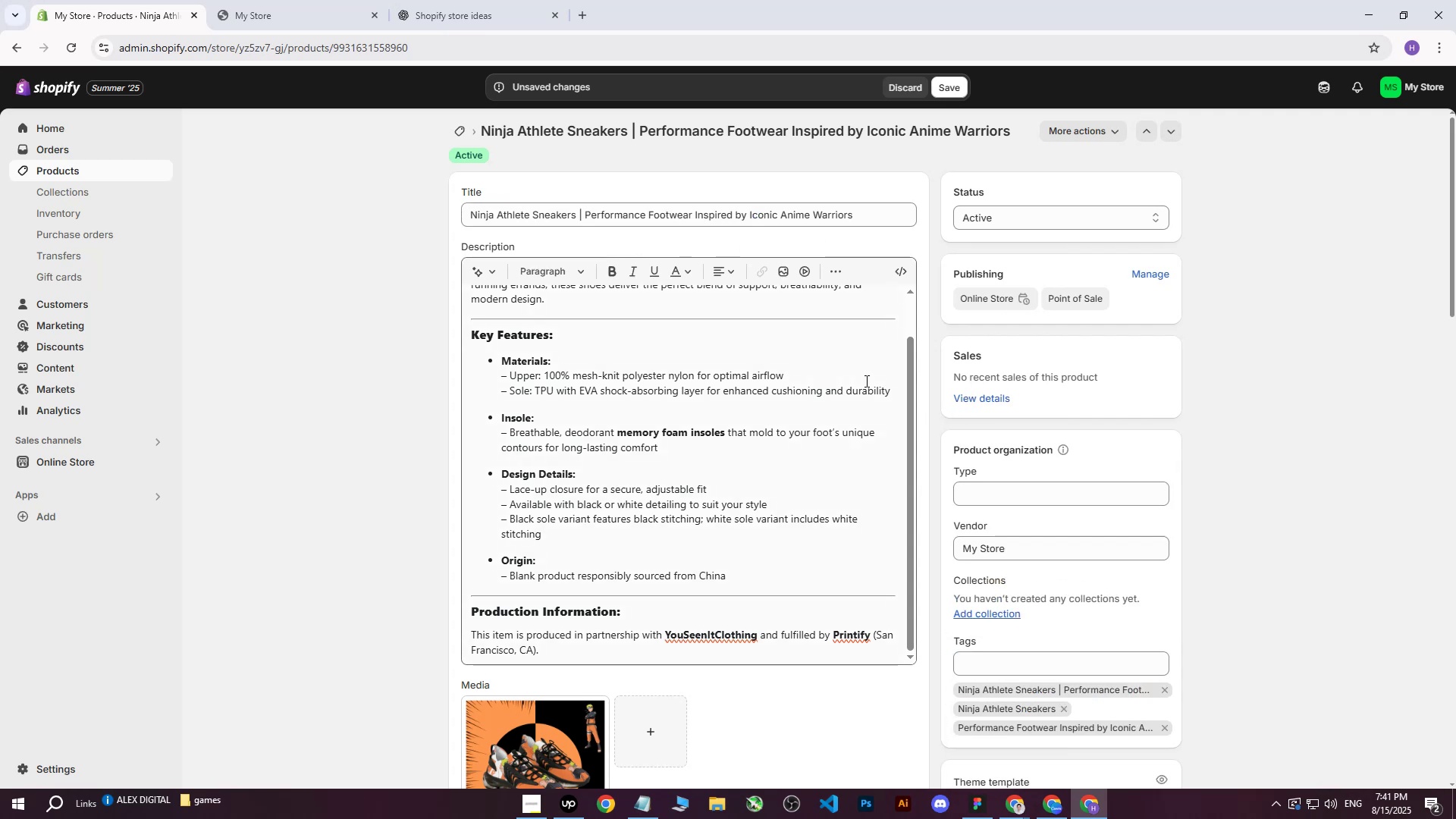 
left_click([497, 216])
 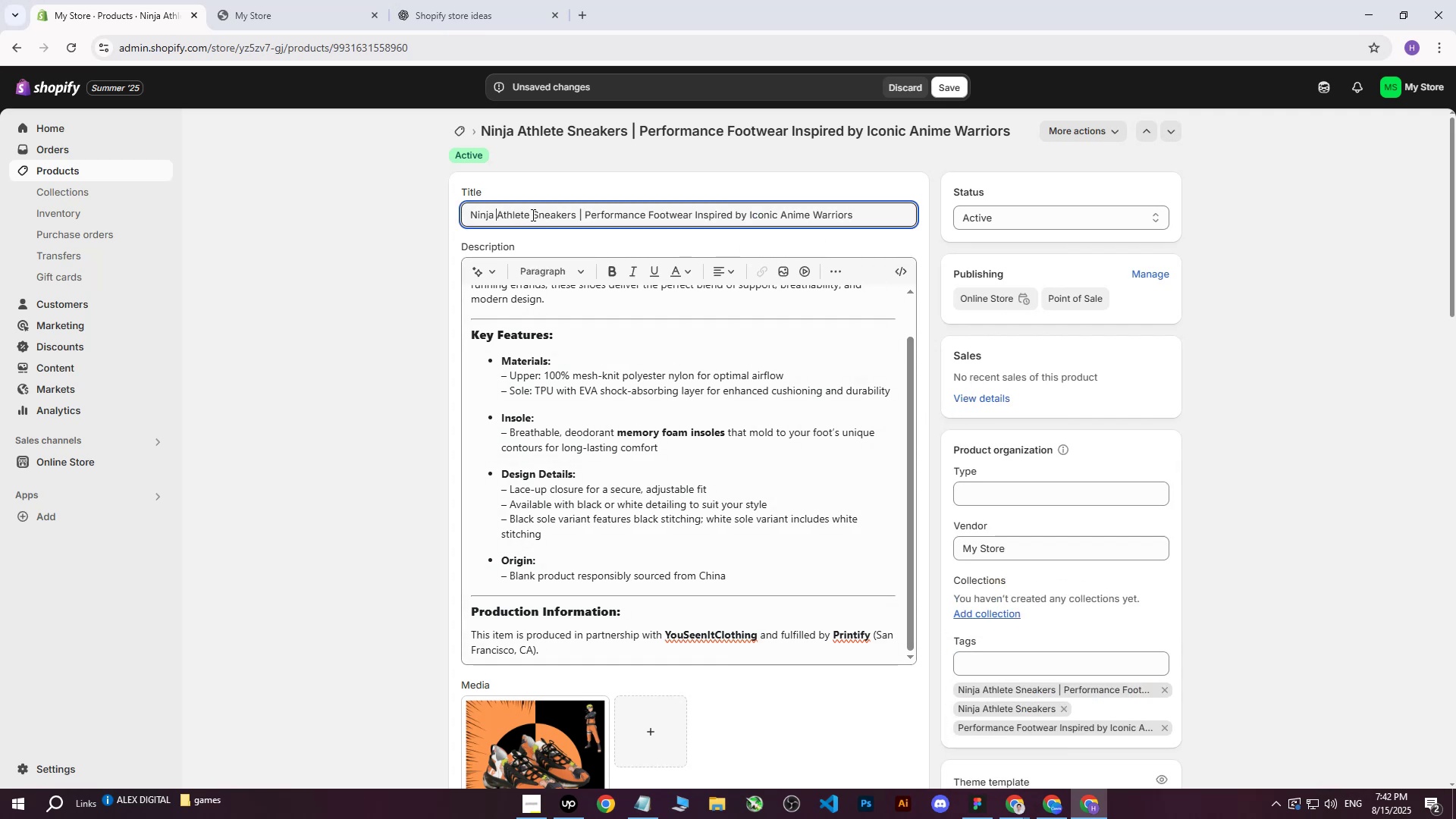 
left_click([532, 214])
 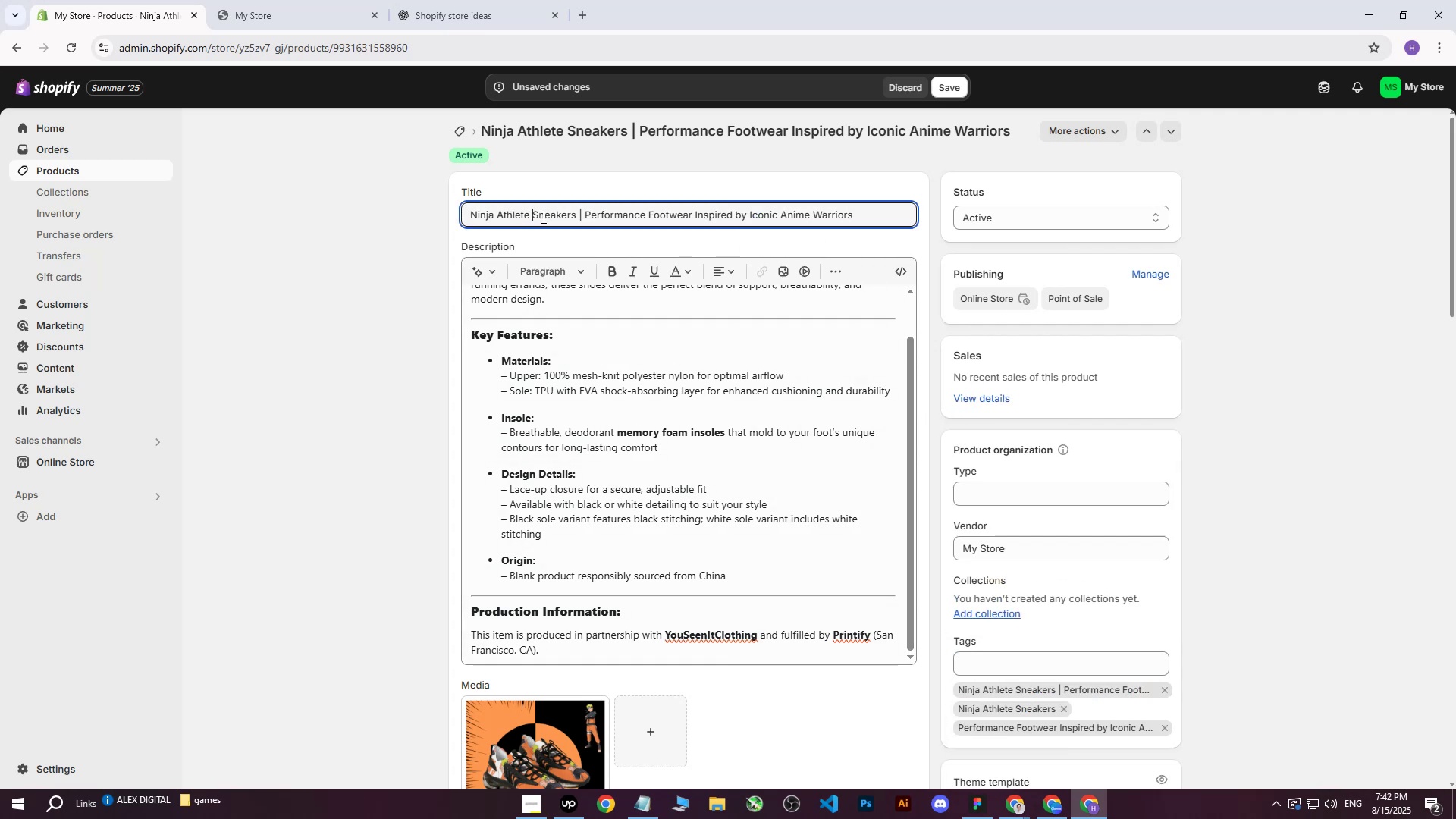 
type( )
key(Backspace)
type(Naruto )
 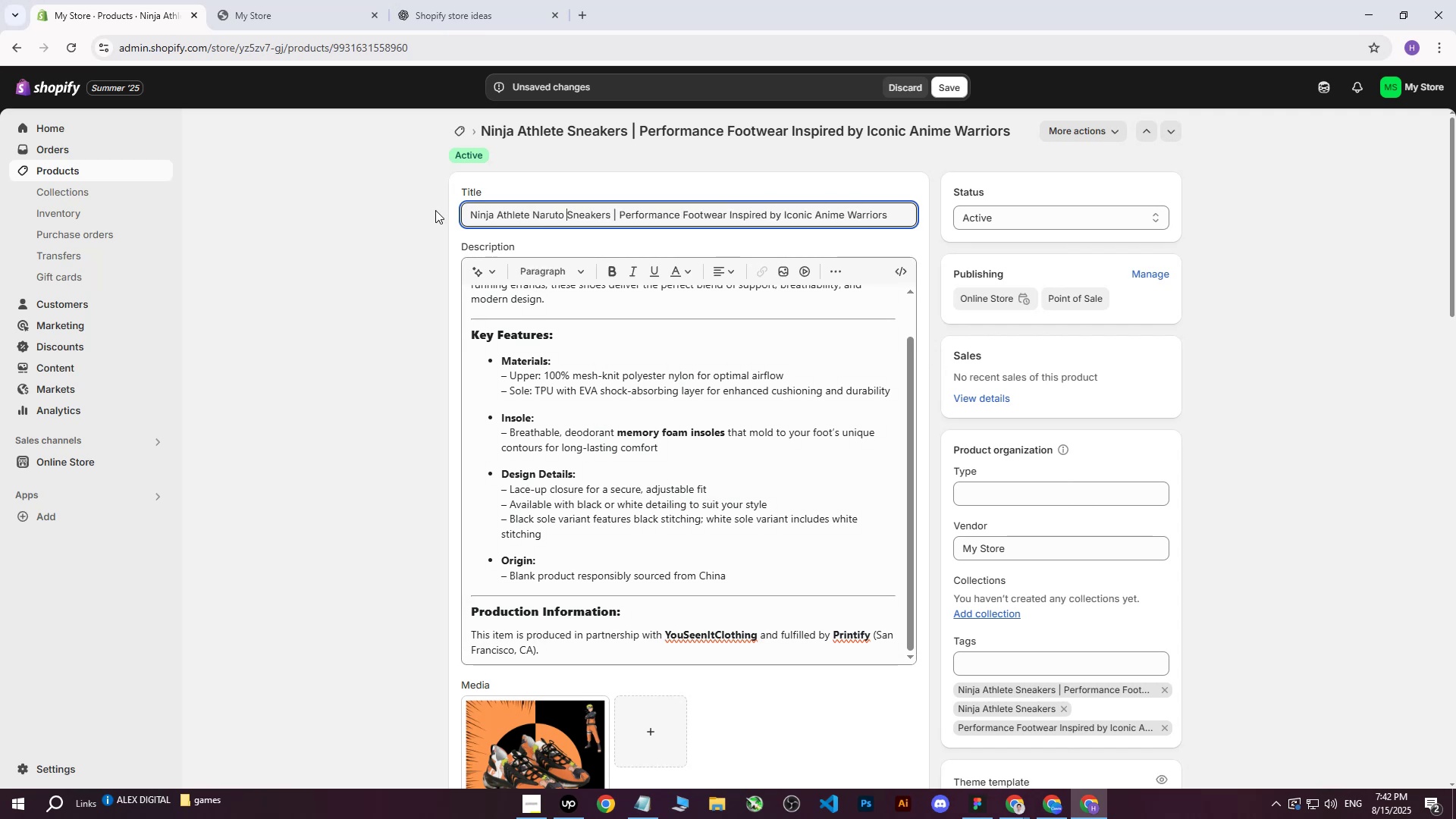 
left_click_drag(start_coordinate=[469, 214], to_coordinate=[918, 199])
 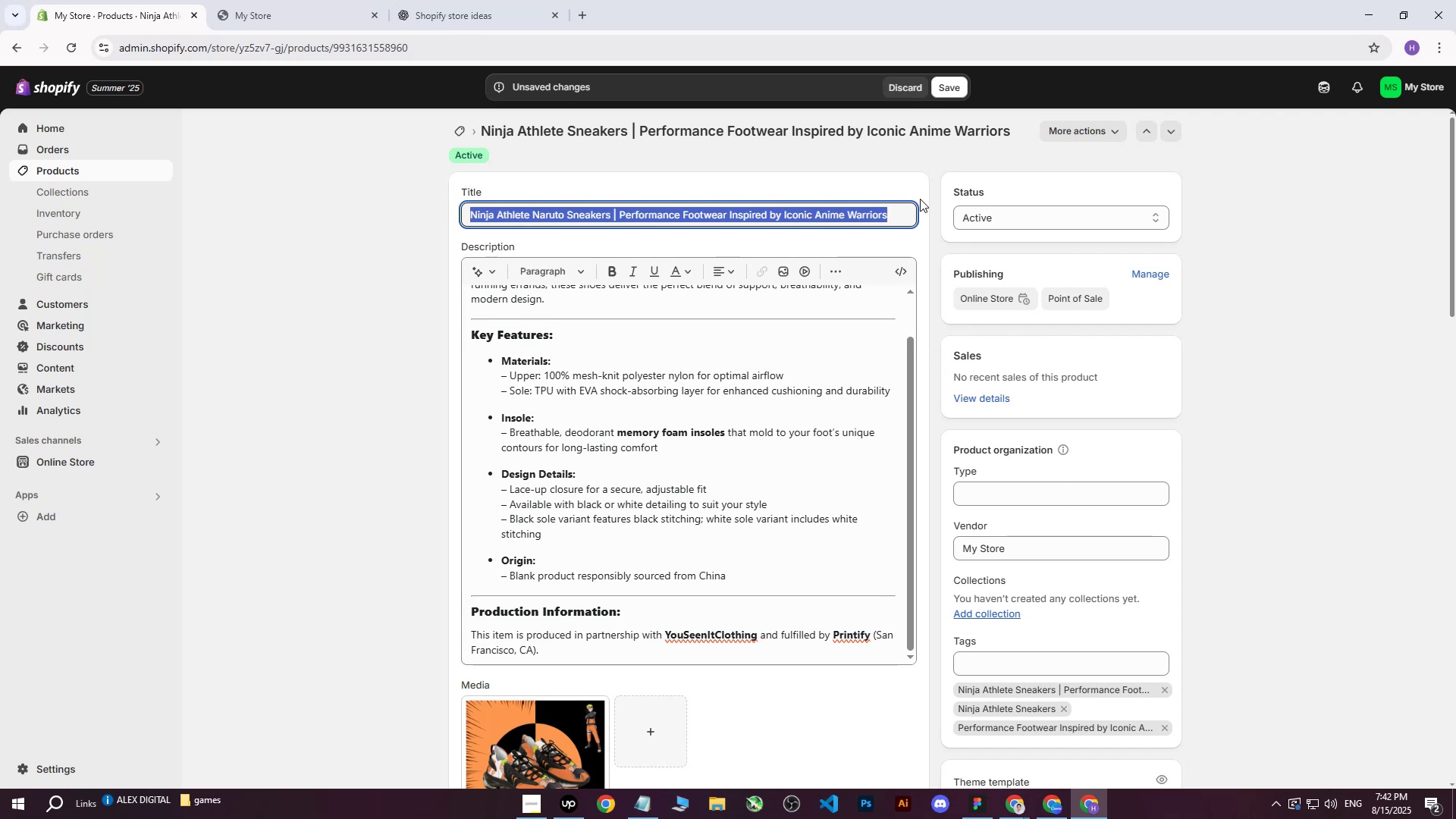 
key(Control+ControlLeft)
 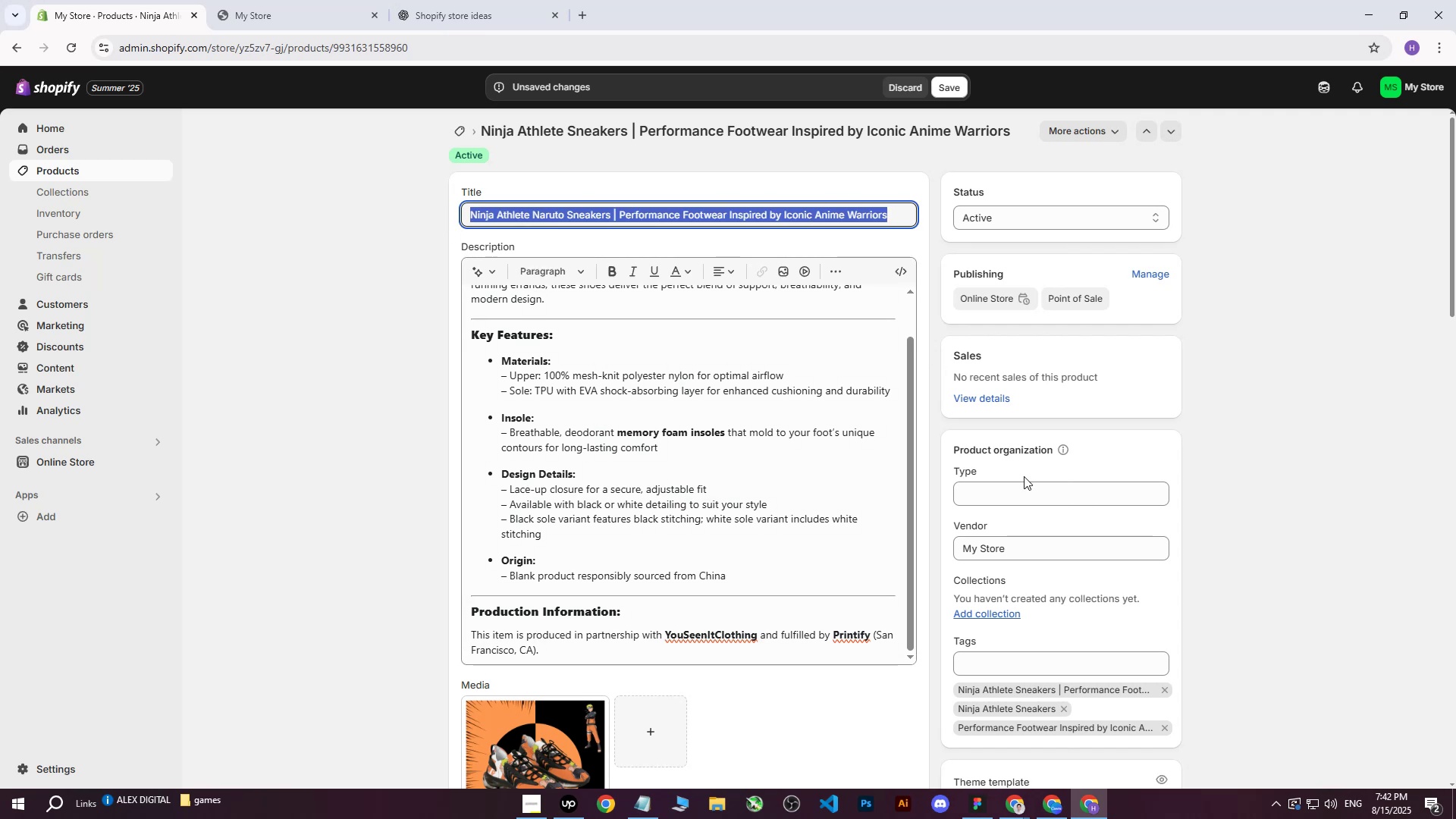 
key(Control+C)
 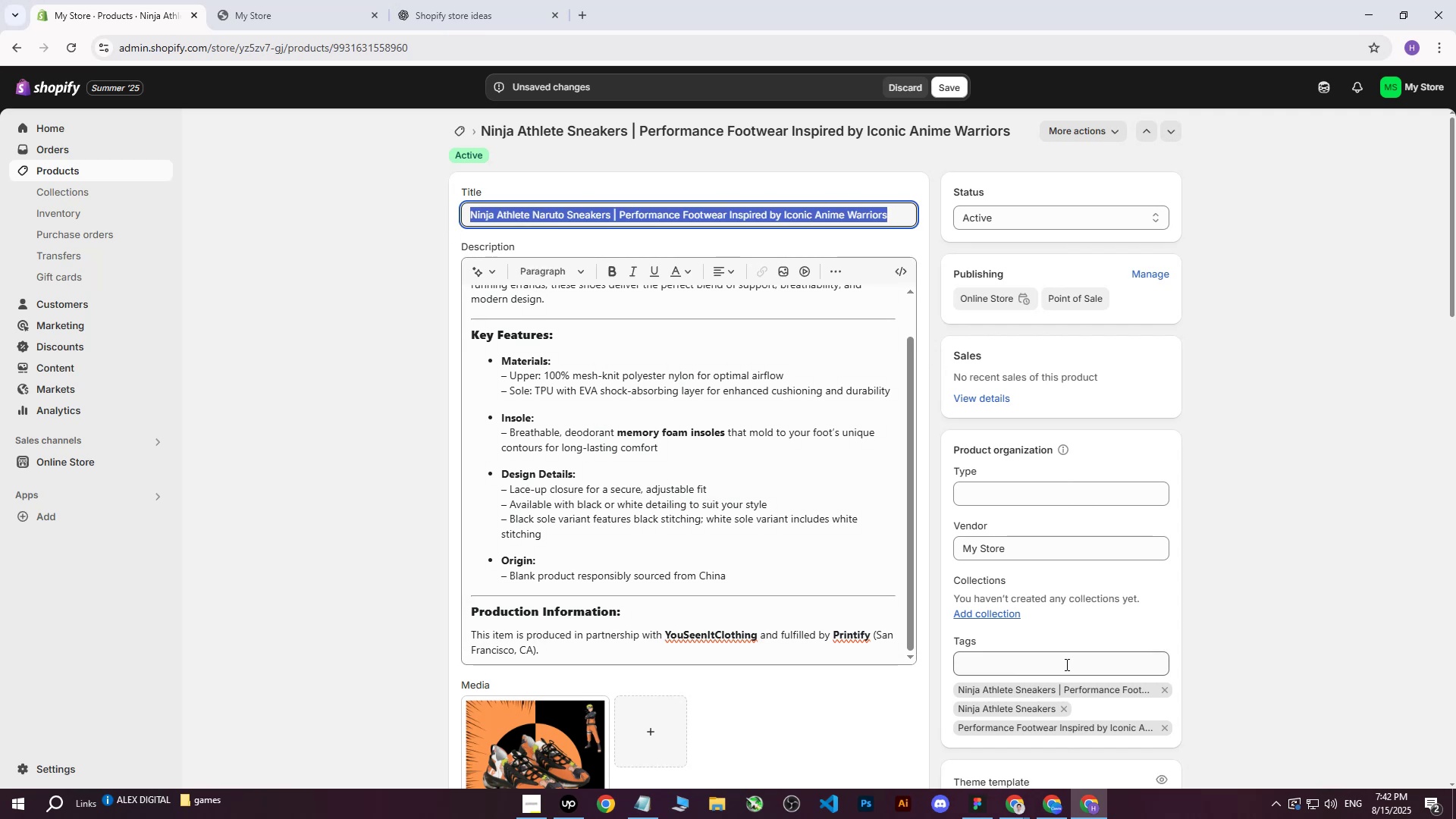 
left_click([1062, 665])
 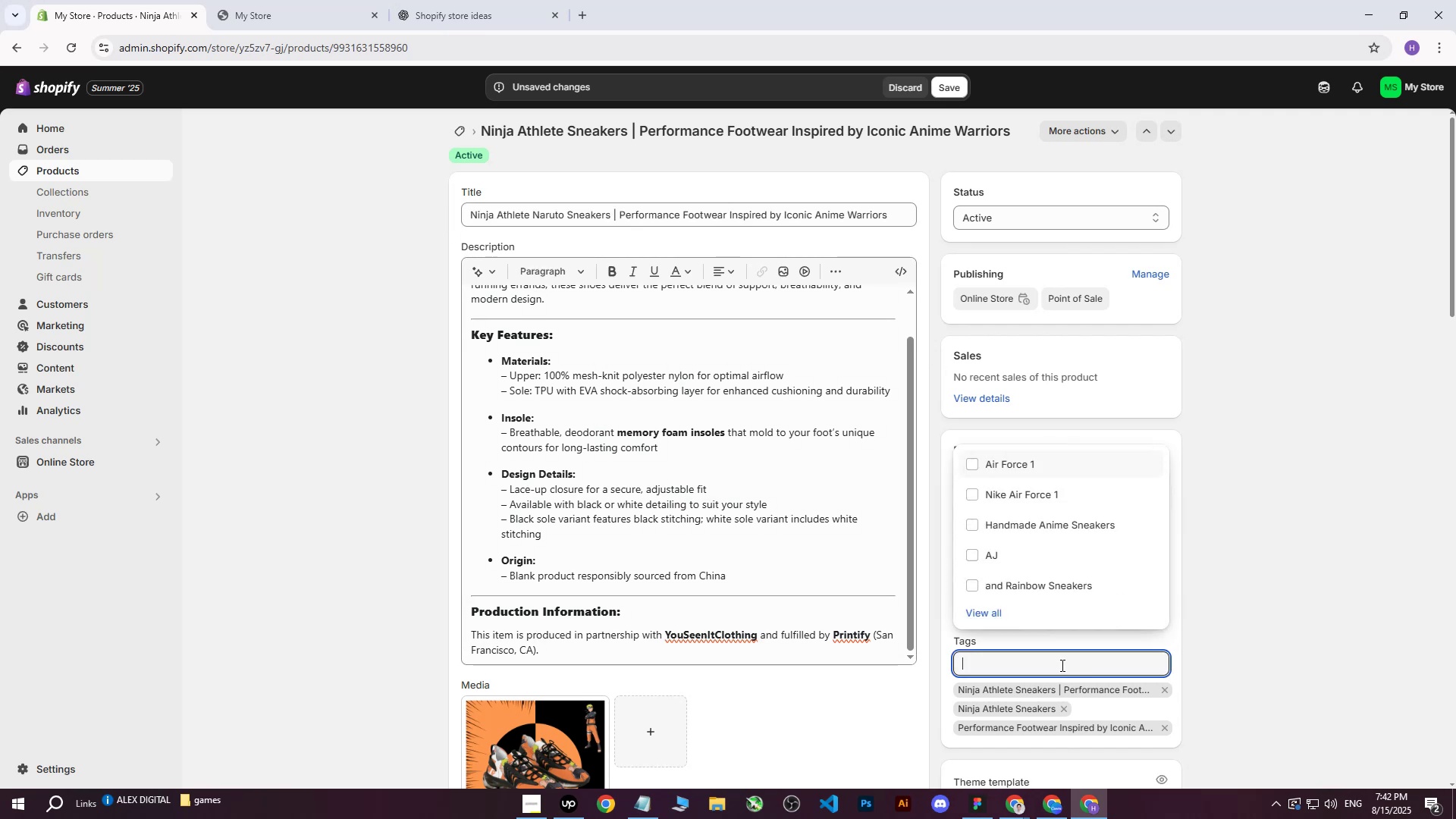 
key(Control+ControlLeft)
 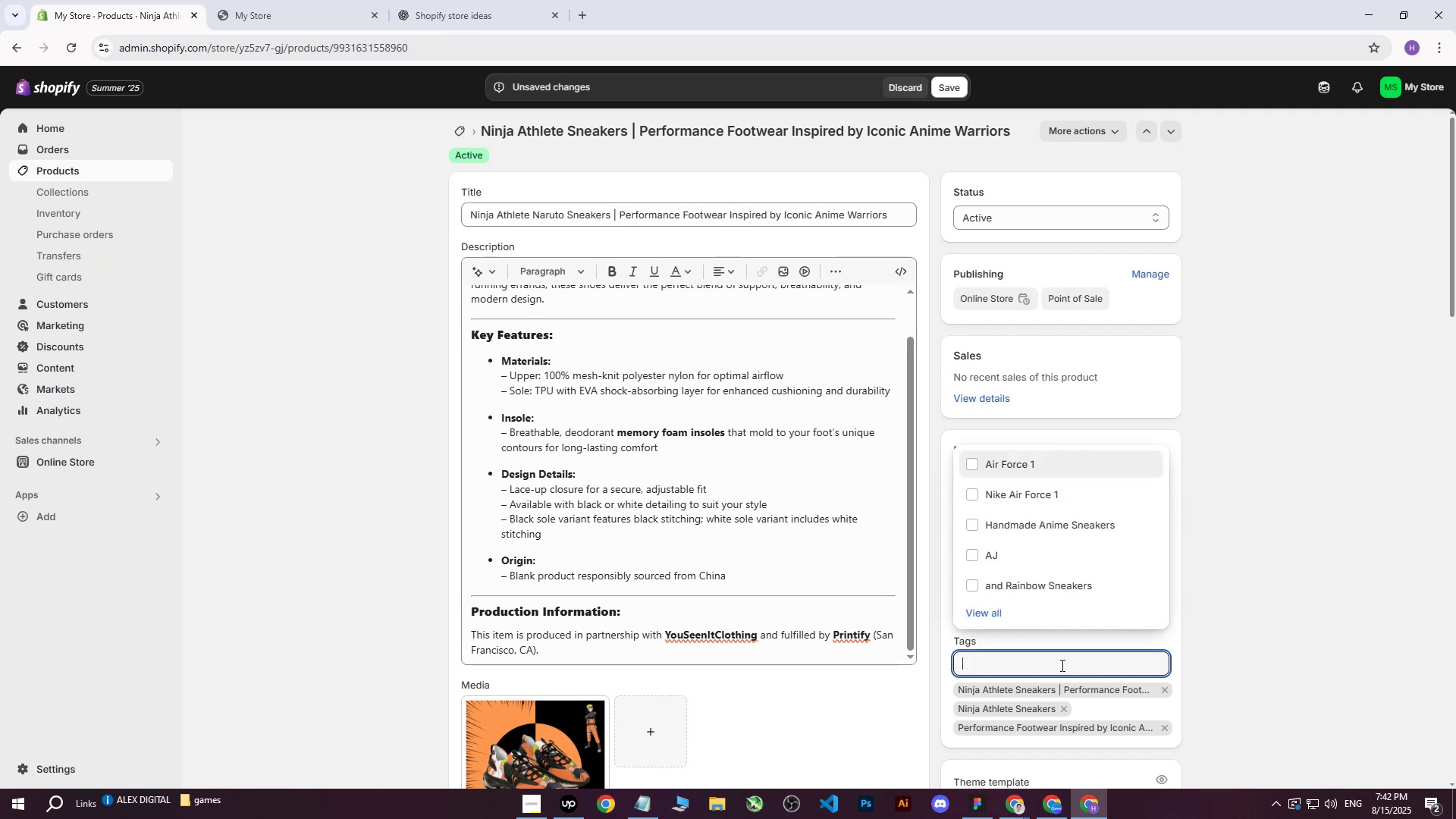 
key(Control+V)
 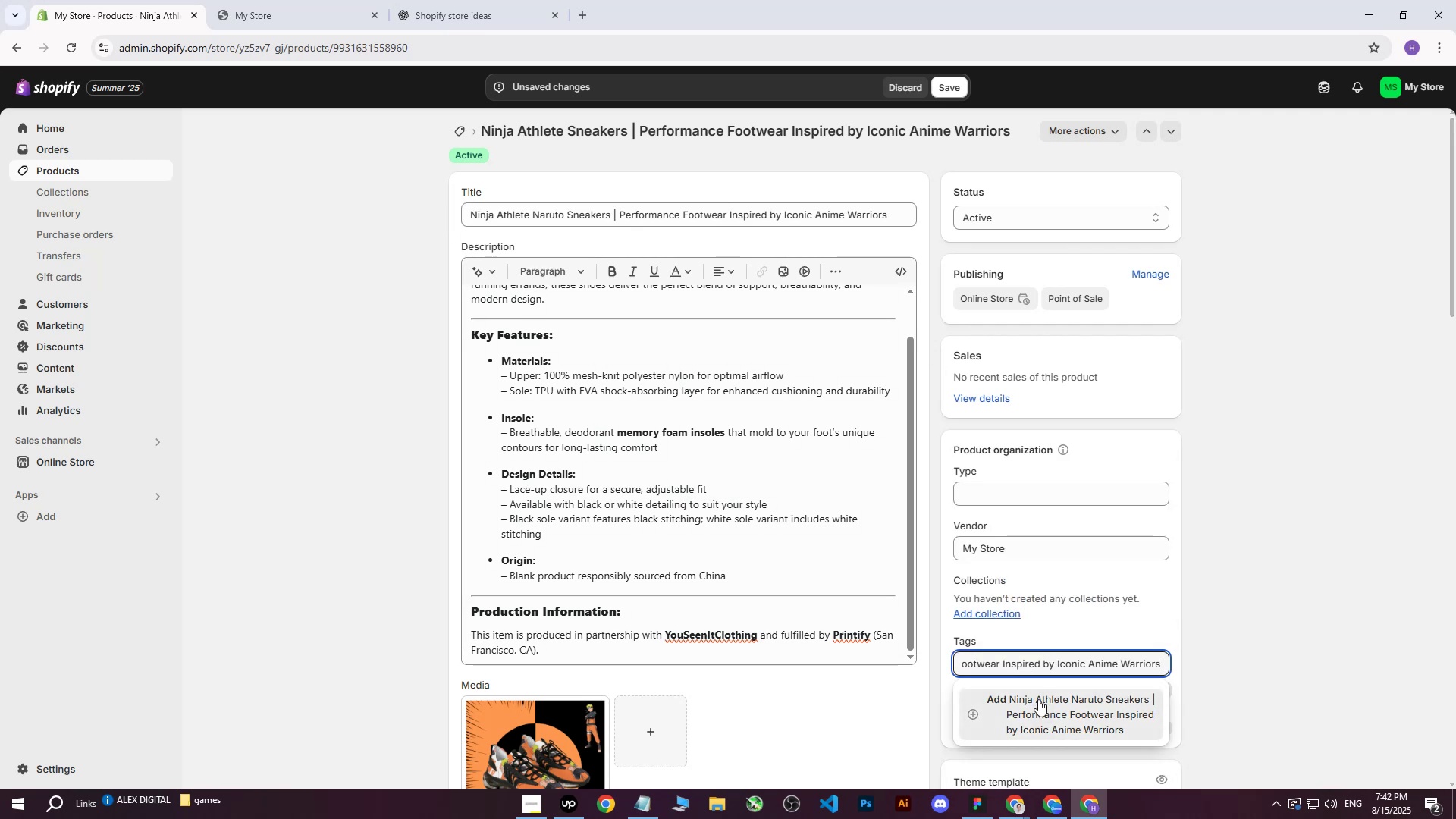 
double_click([1272, 426])
 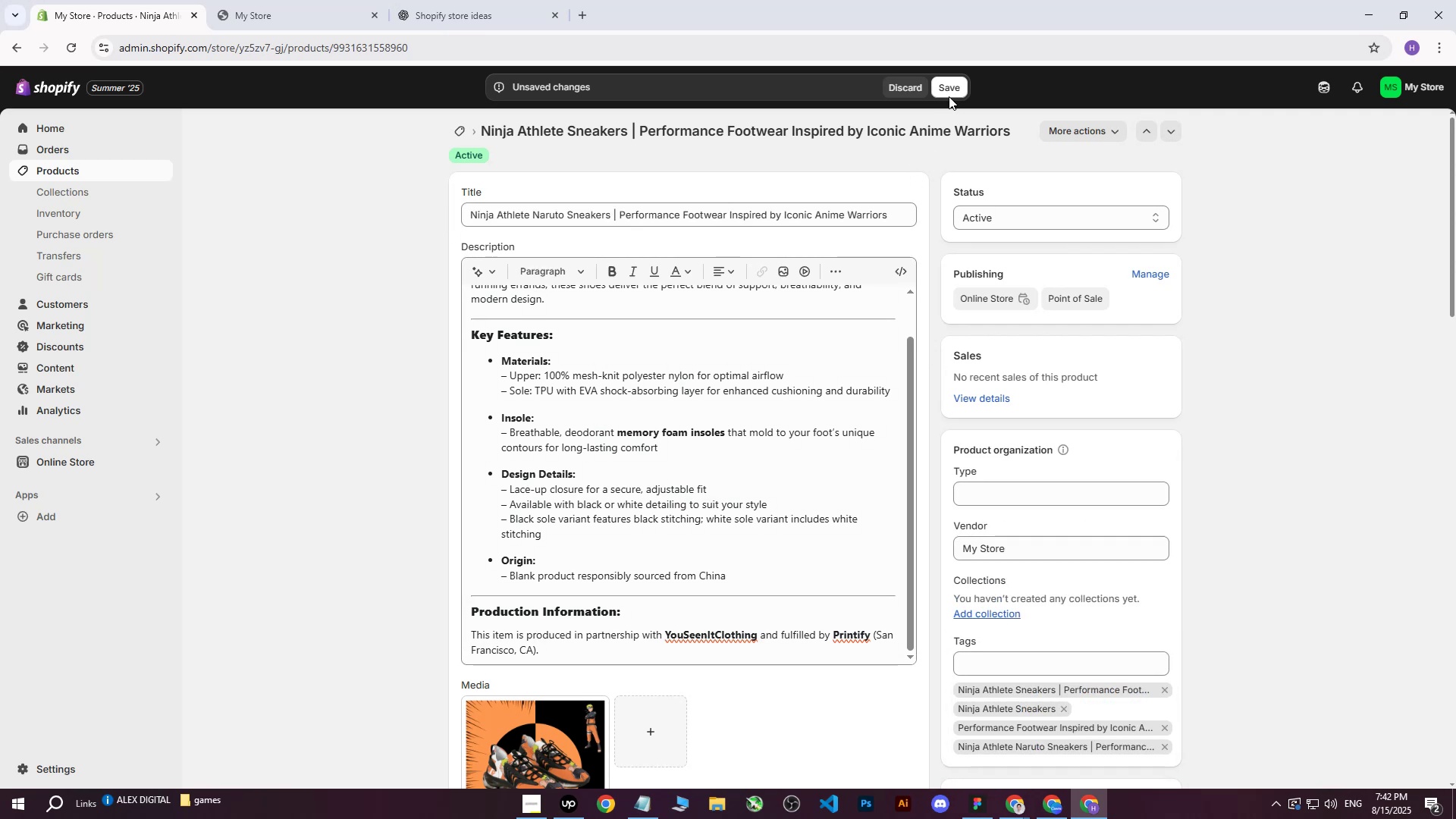 
left_click([958, 86])
 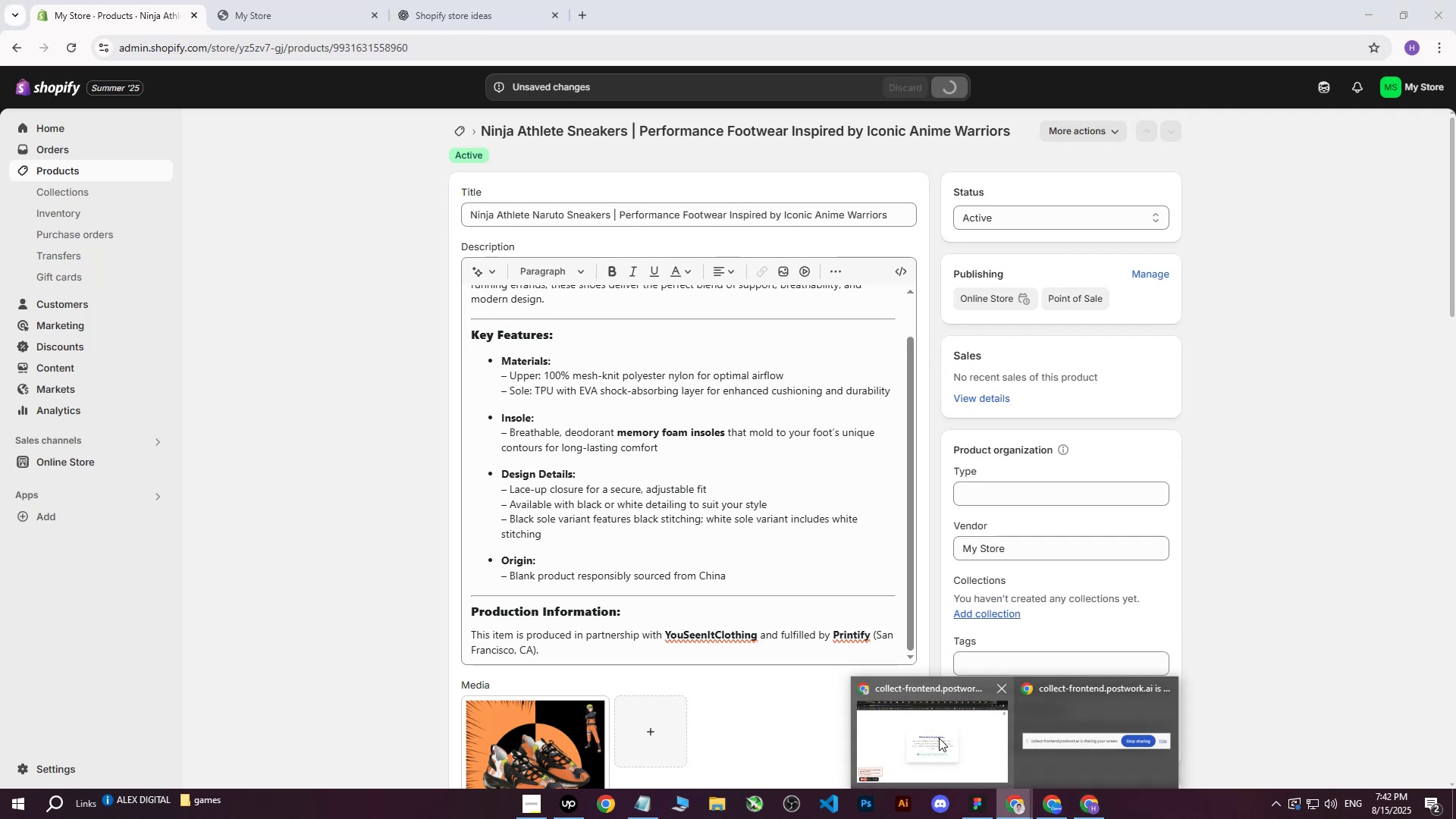 